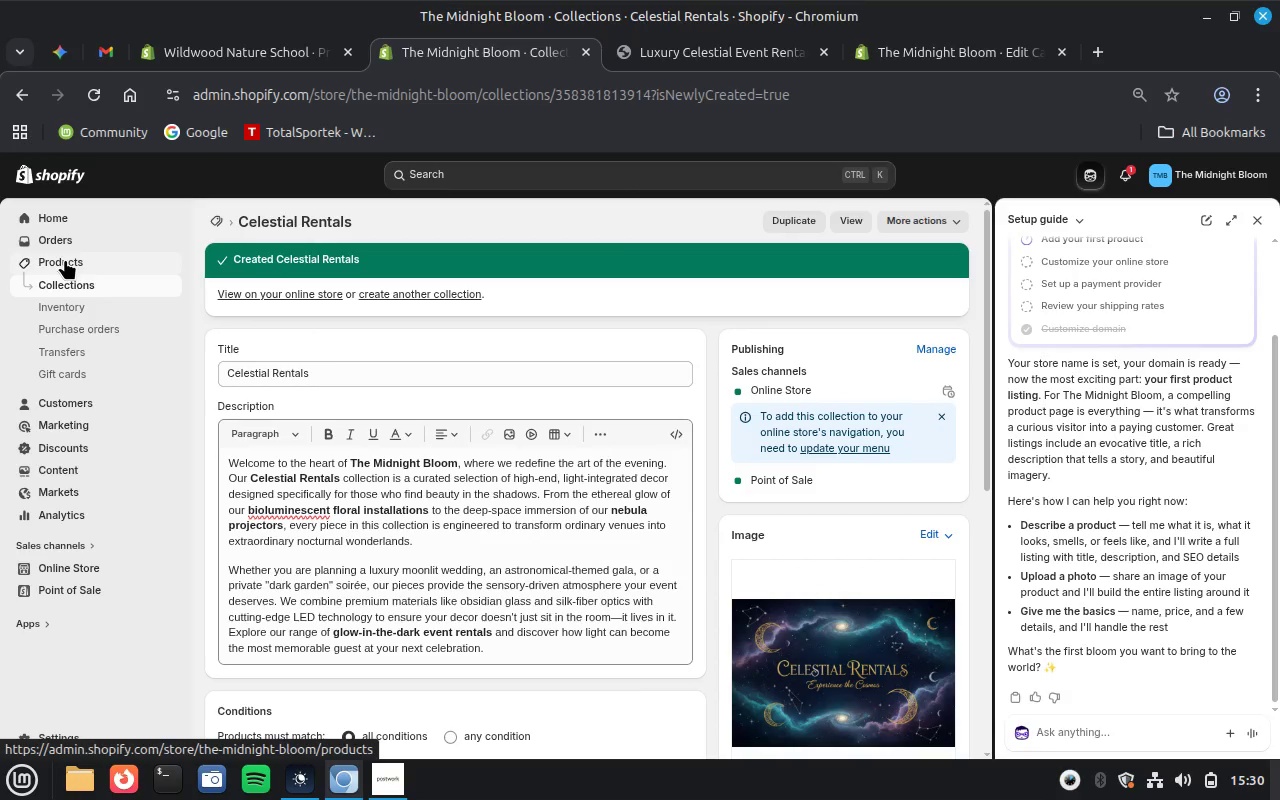 
left_click([65, 259])
 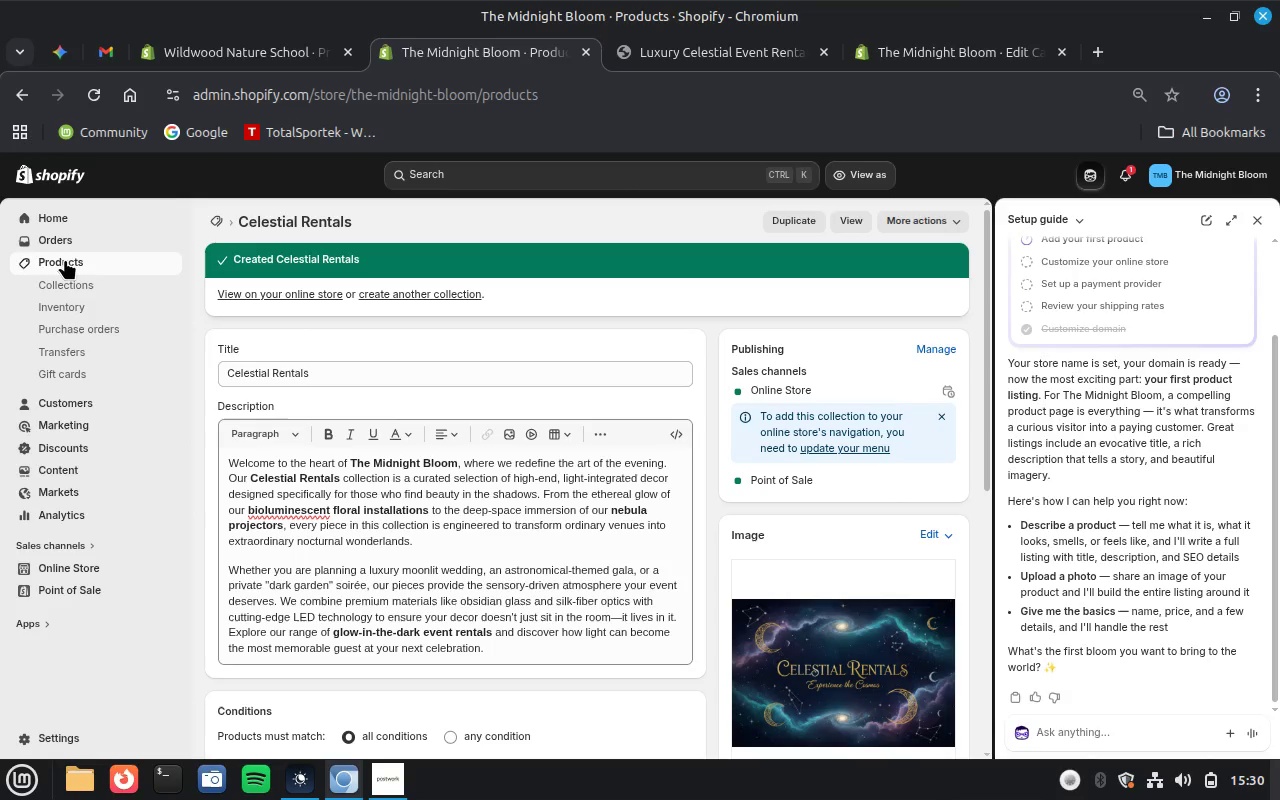 
wait(14.43)
 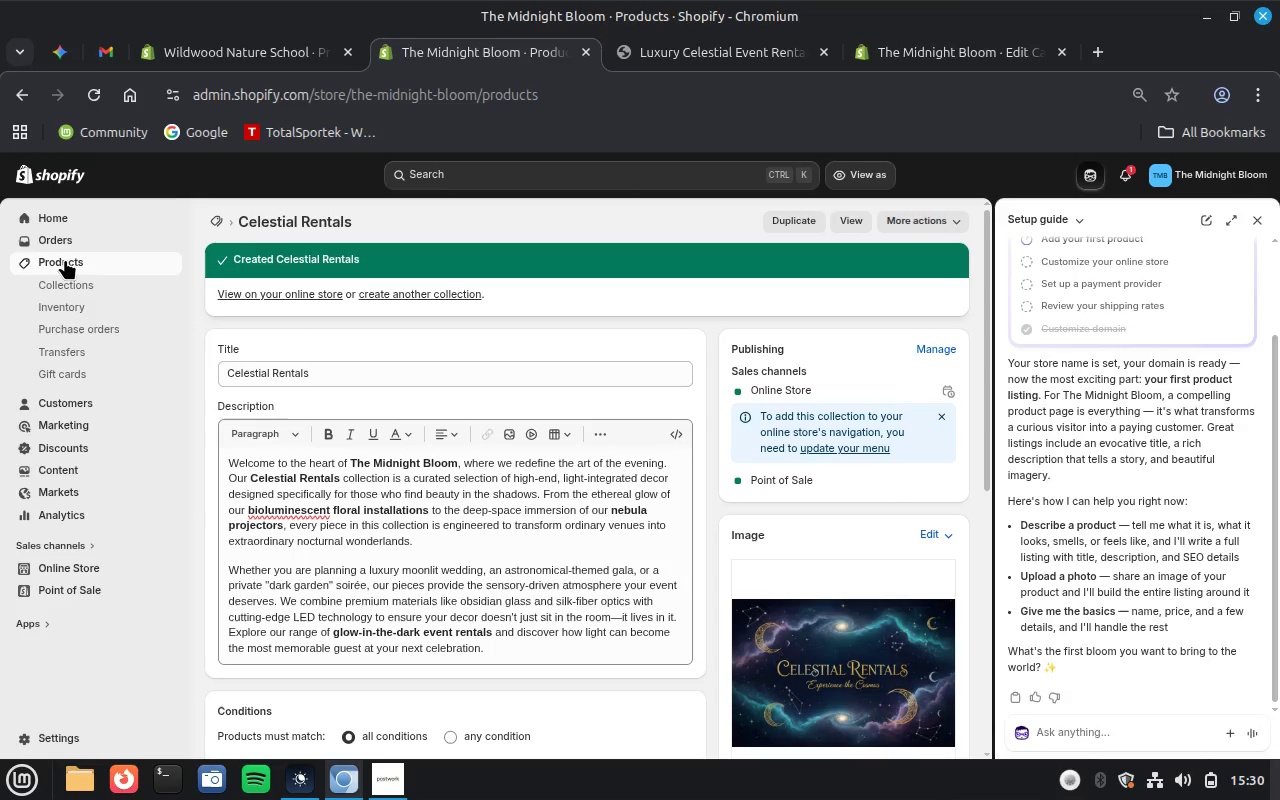 
left_click([219, 290])
 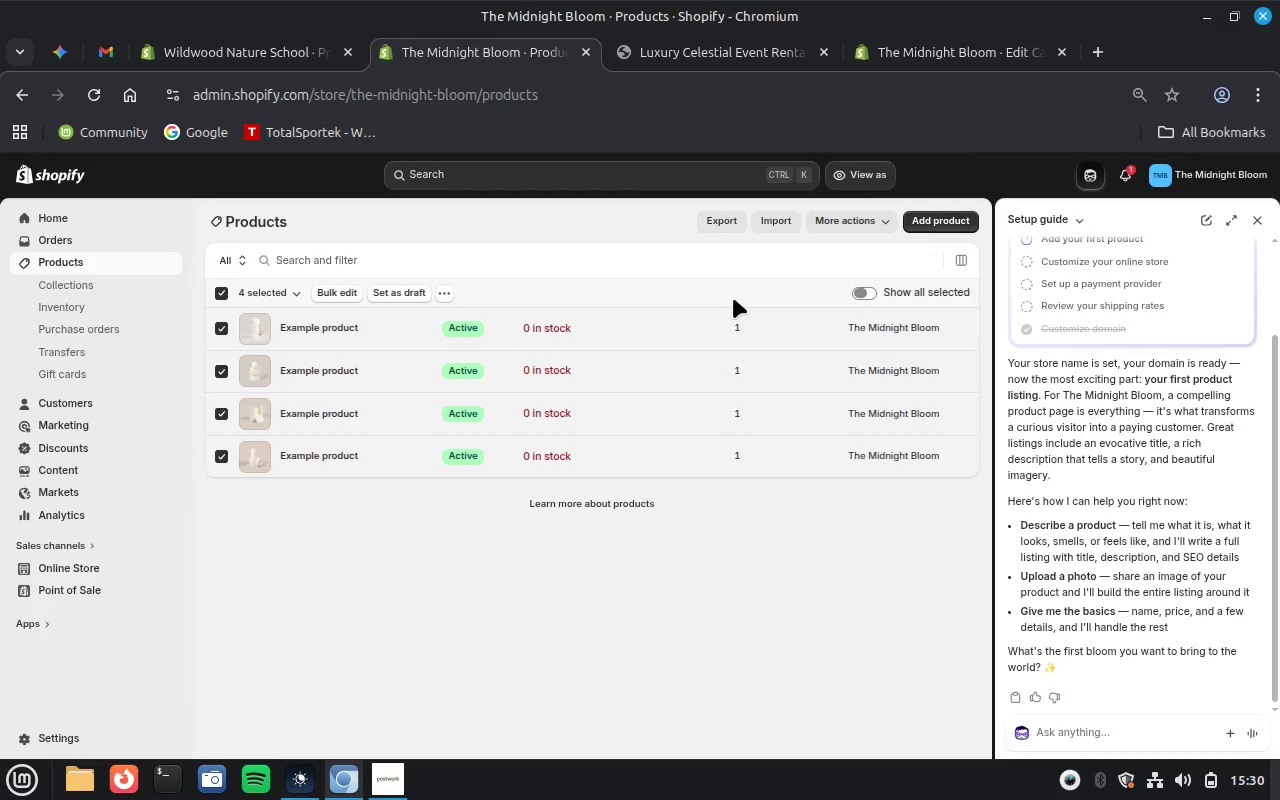 
wait(5.38)
 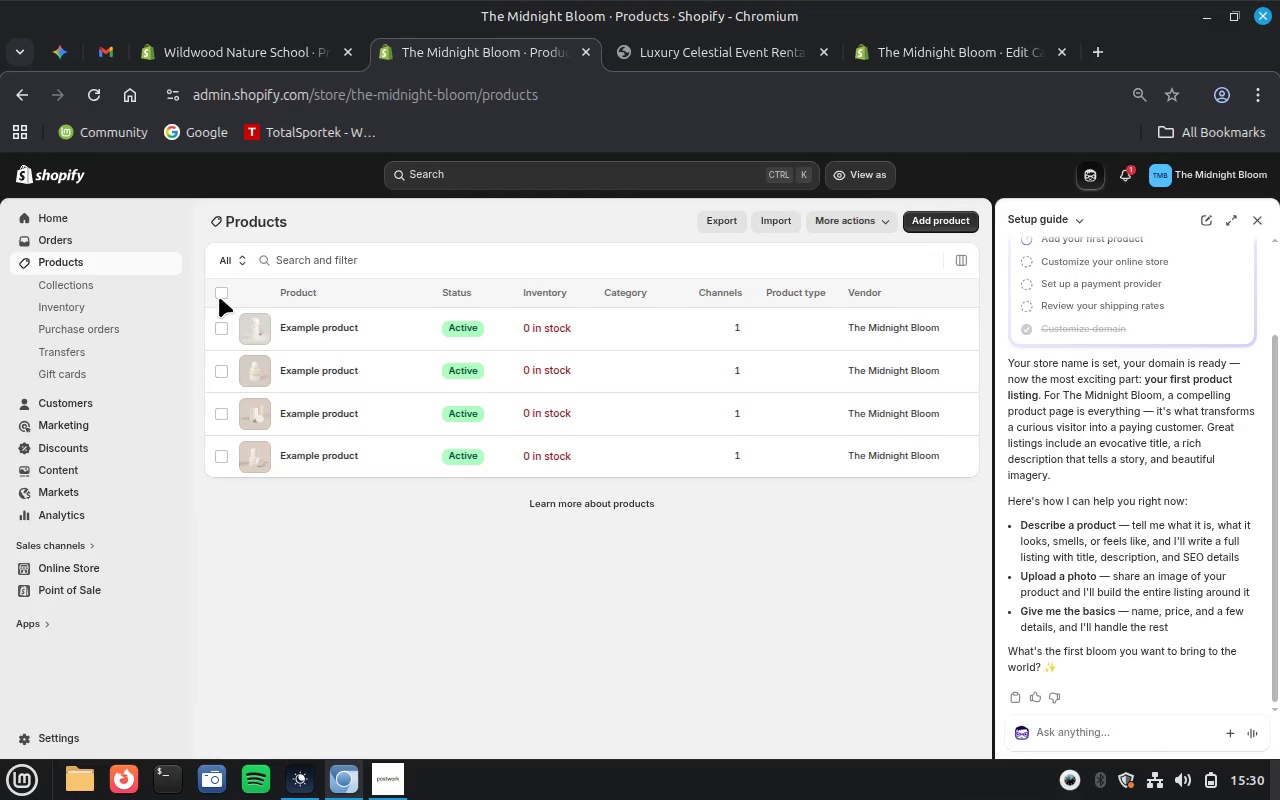 
left_click([445, 291])
 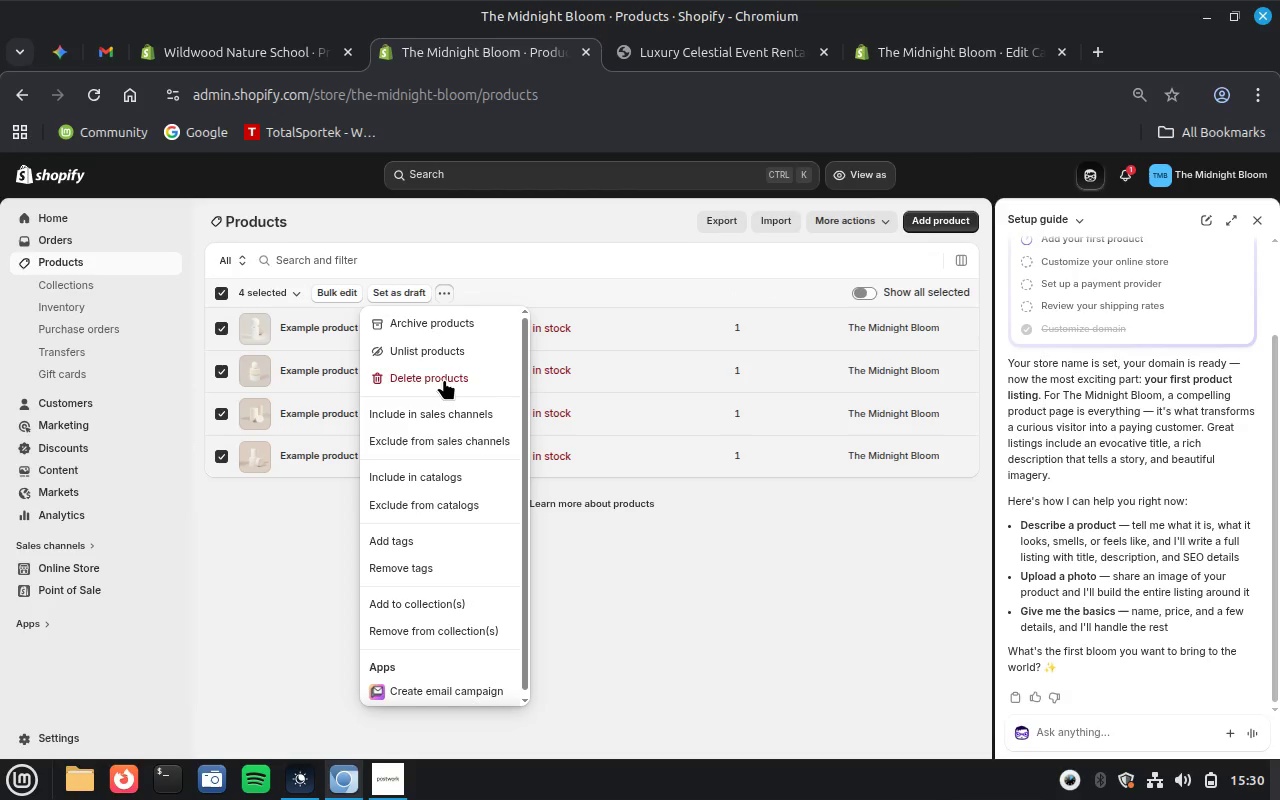 
left_click([445, 378])
 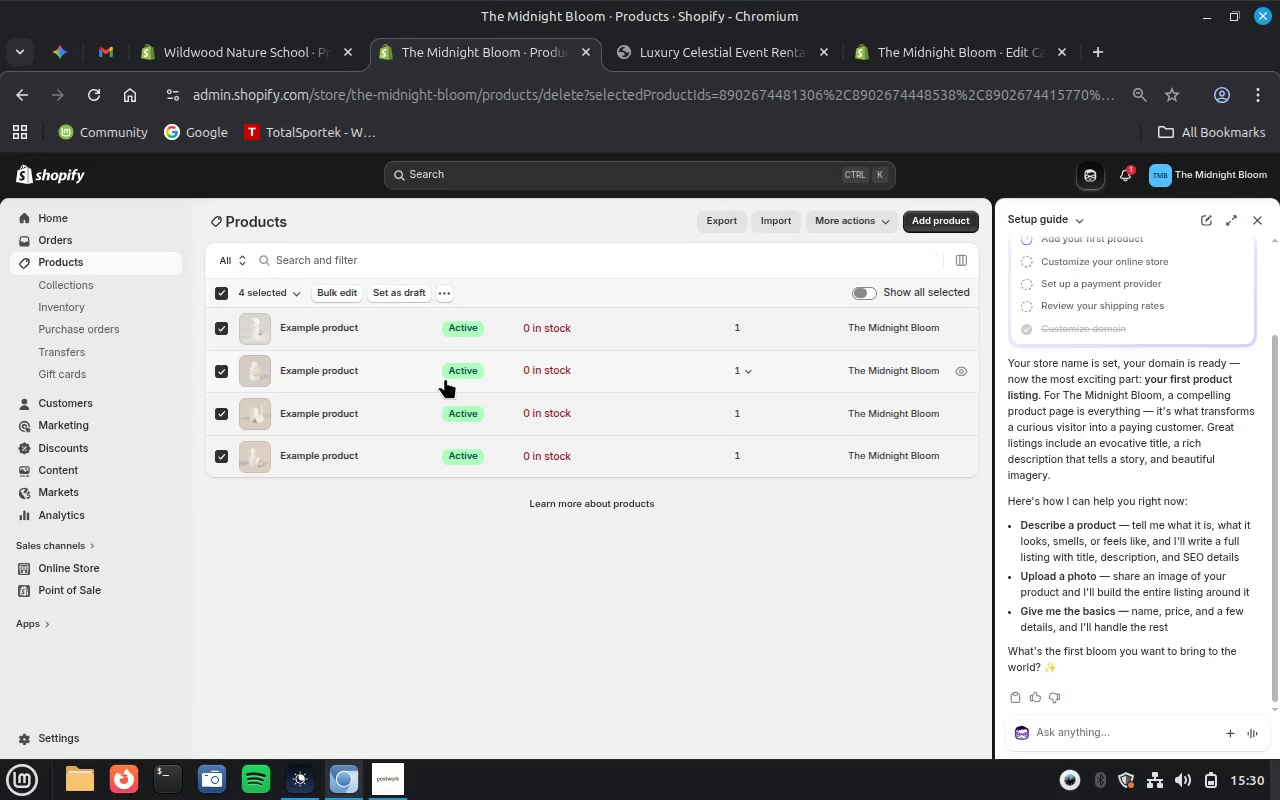 
wait(8.0)
 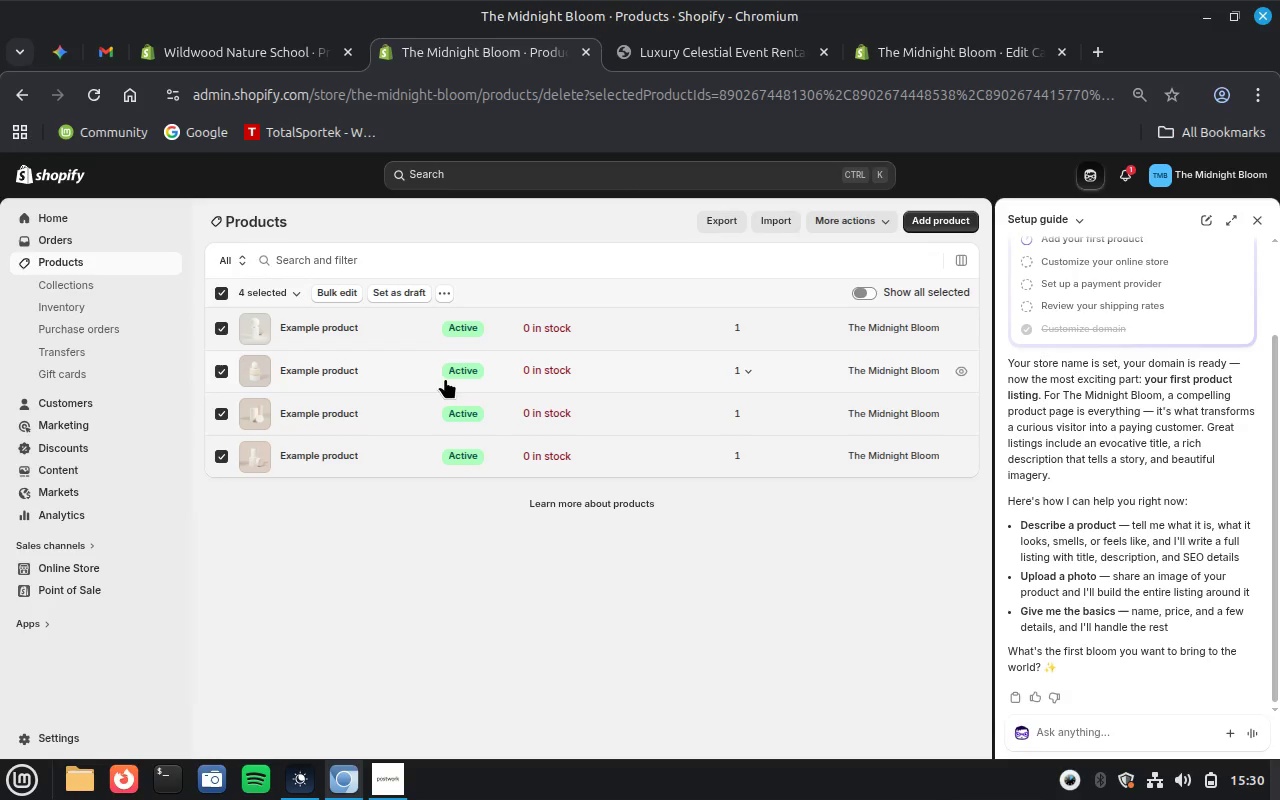 
left_click([838, 497])
 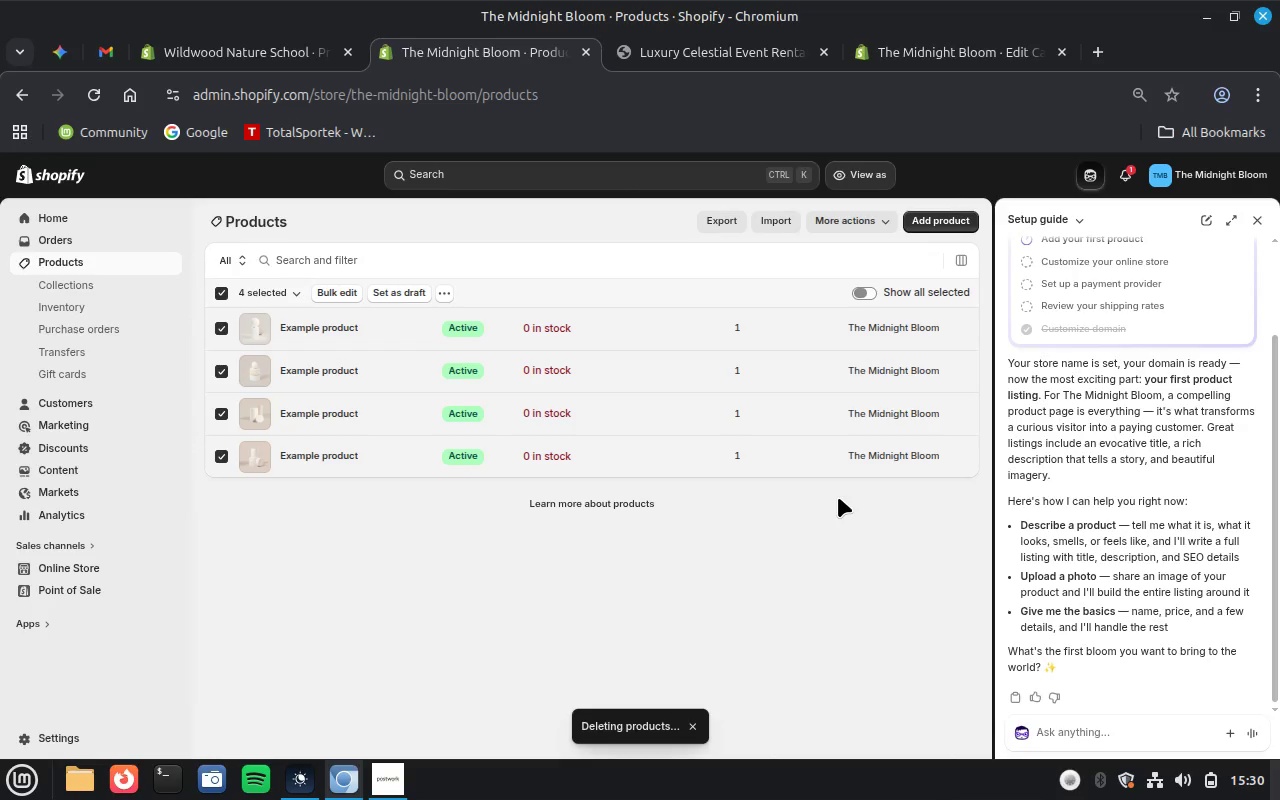 
wait(13.29)
 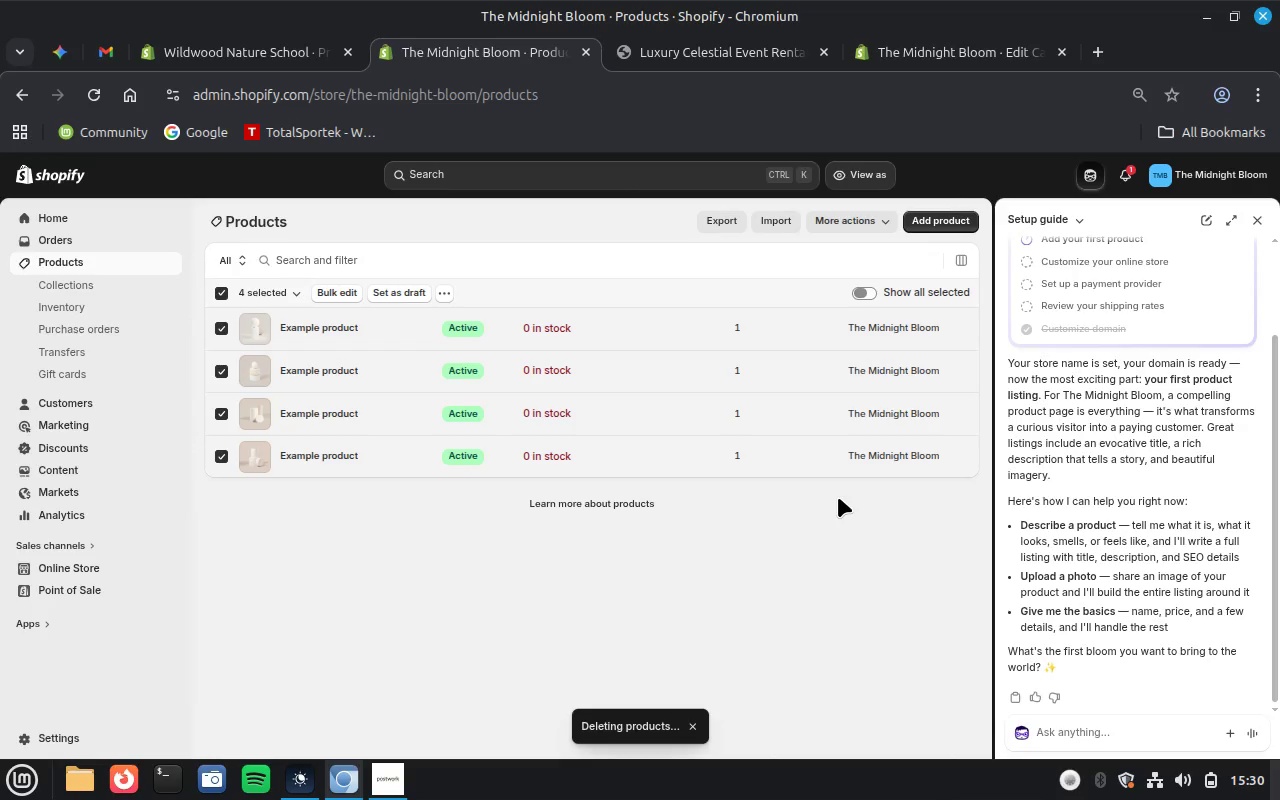 
left_click([269, 400])
 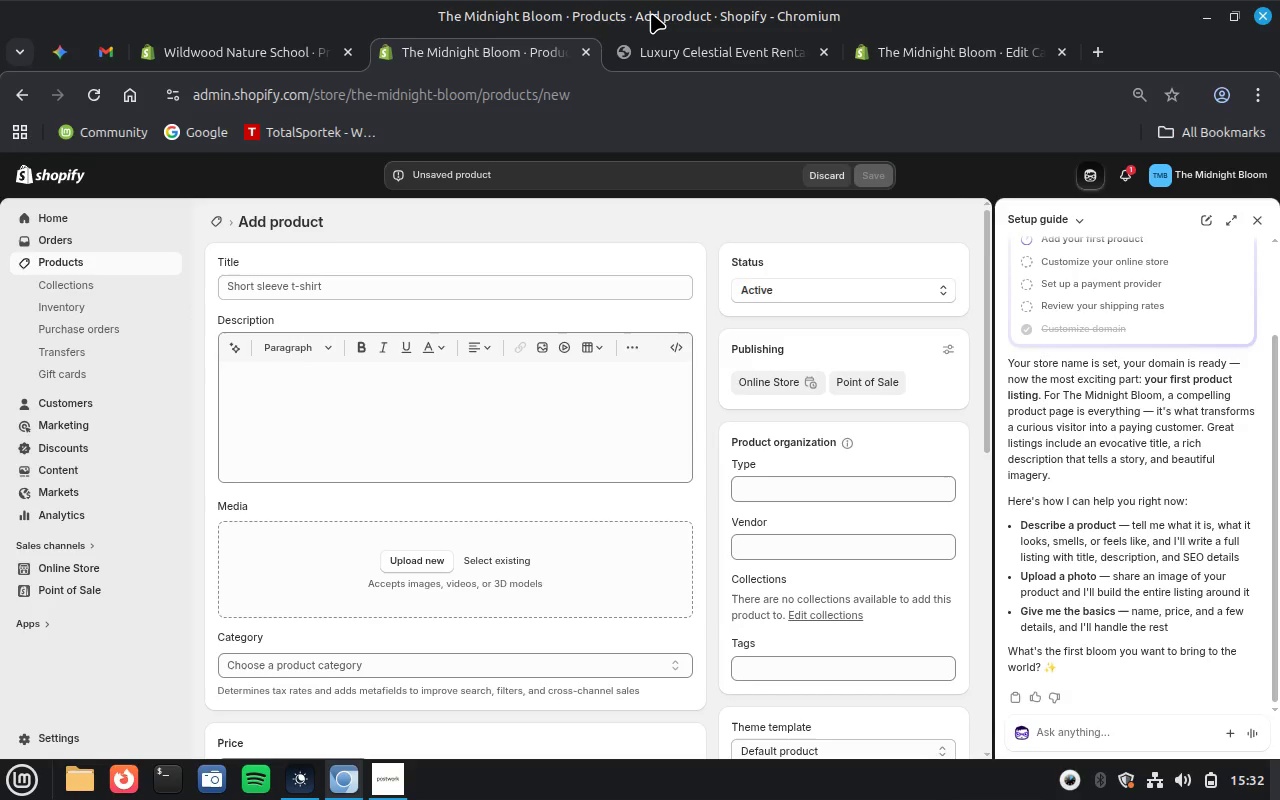 
wait(66.68)
 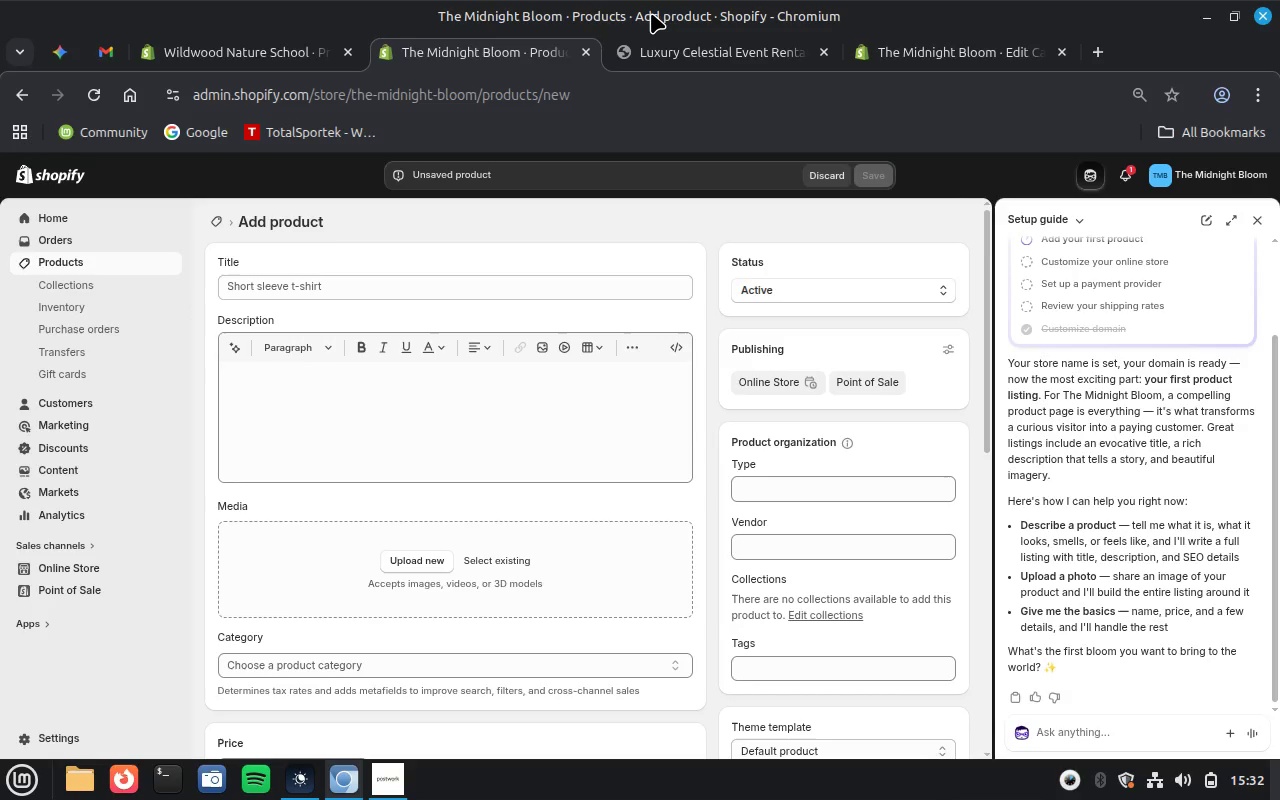 
mouse_move([424, 42])
 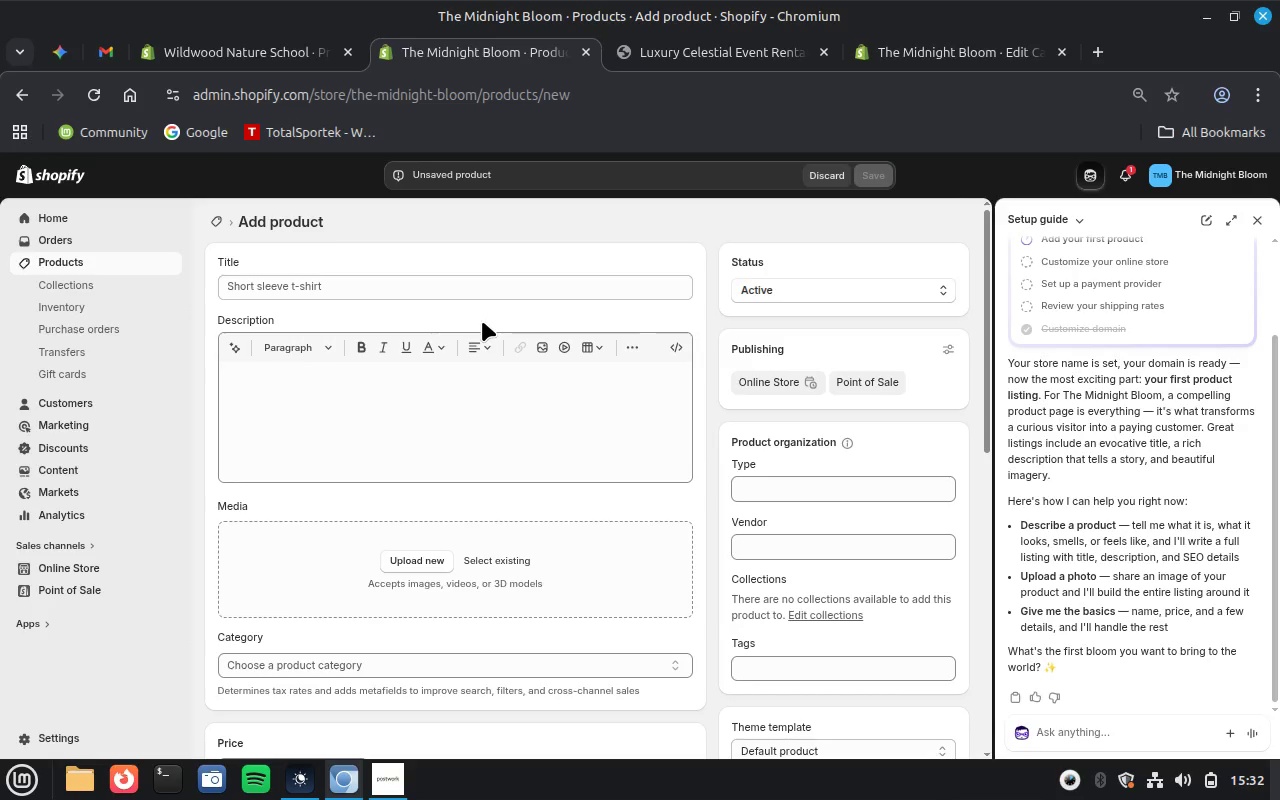 
wait(30.4)
 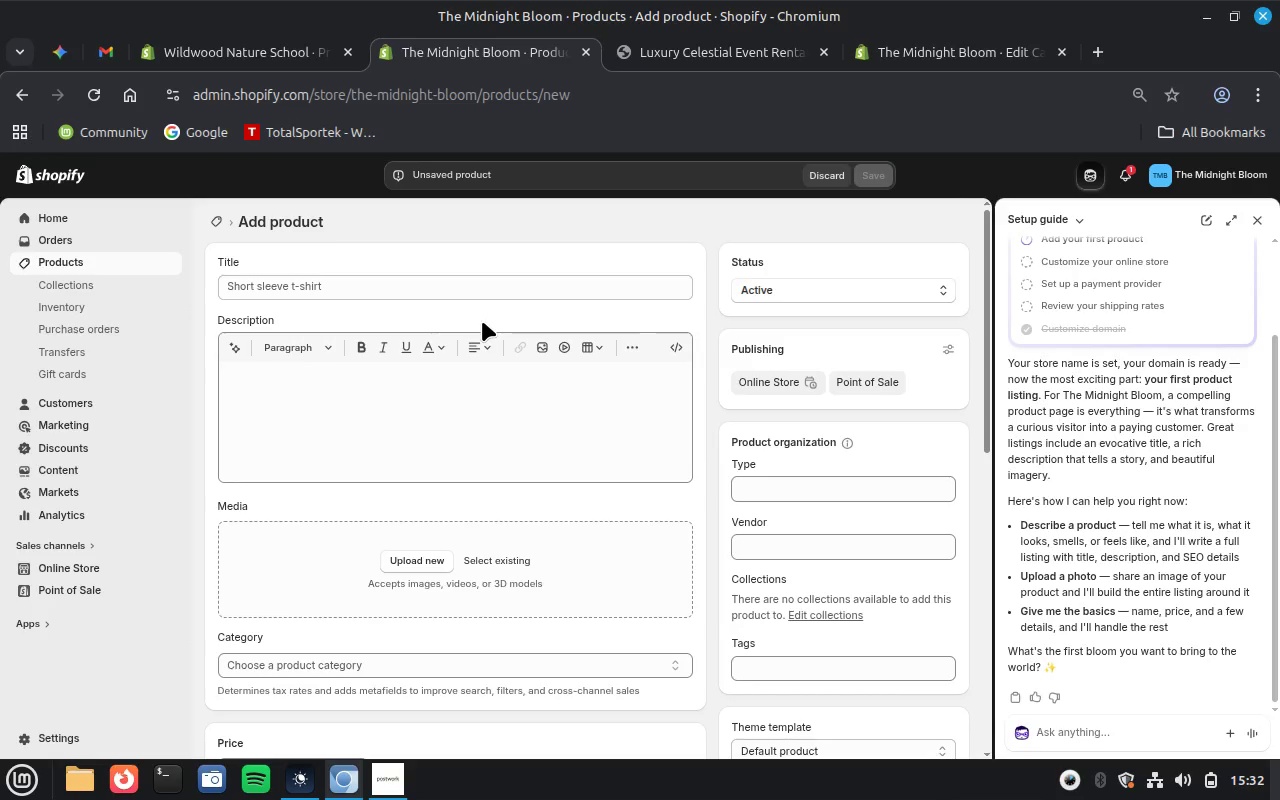 
scroll: coordinate [154, 0], scroll_direction: up, amount: 1.0
 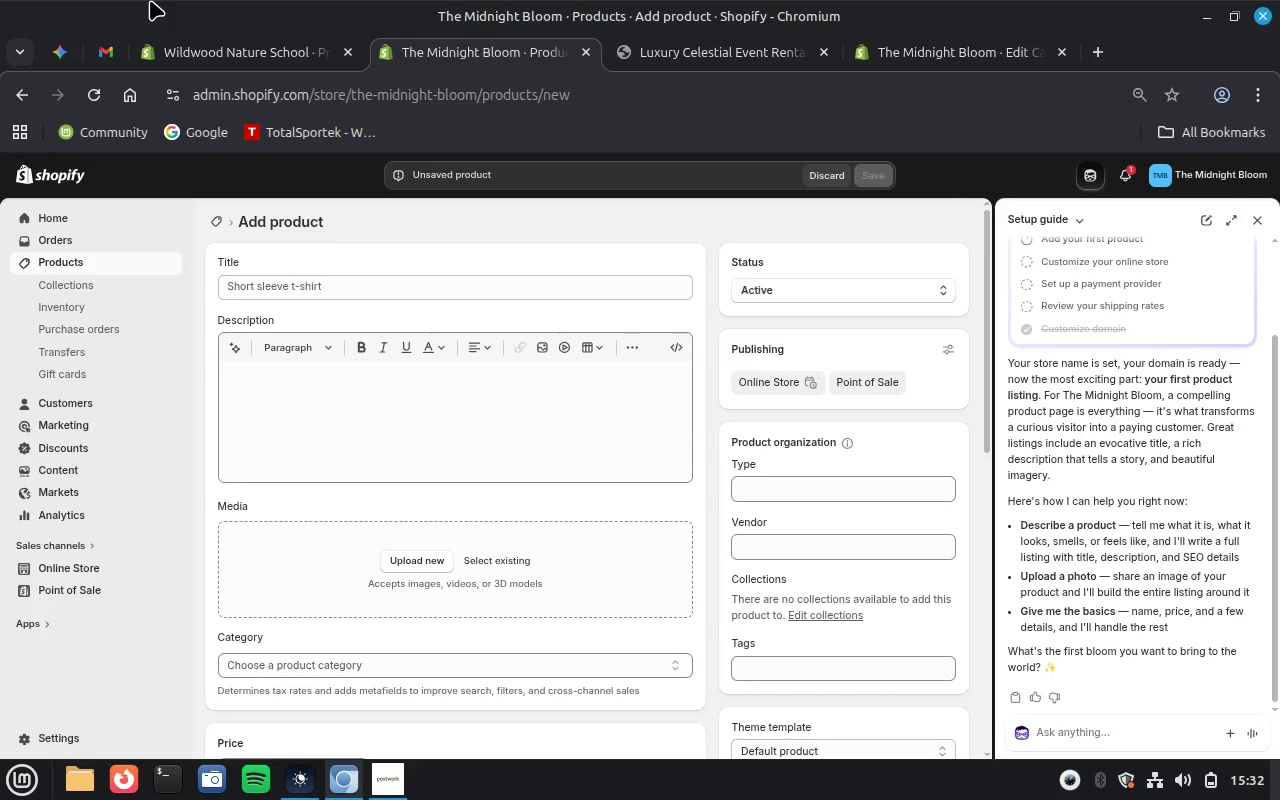 
wait(15.23)
 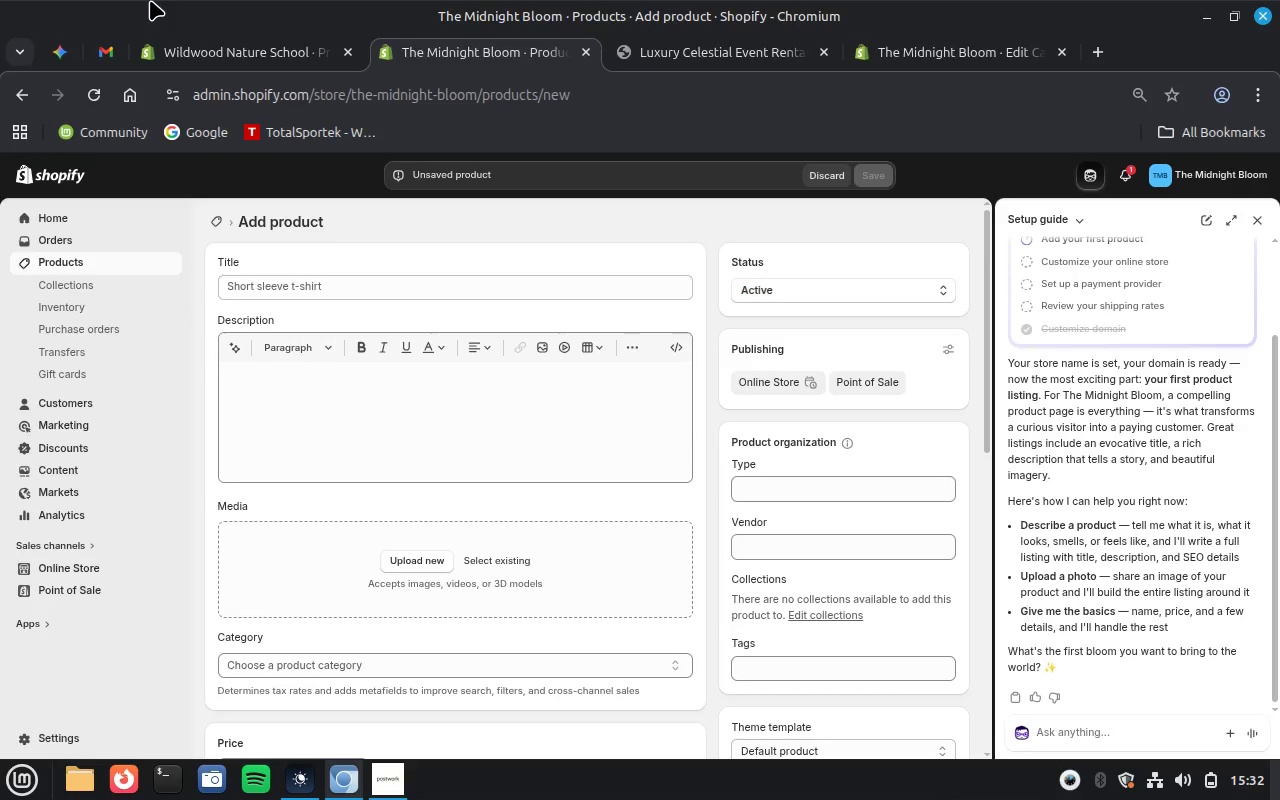 
left_click([65, 58])
 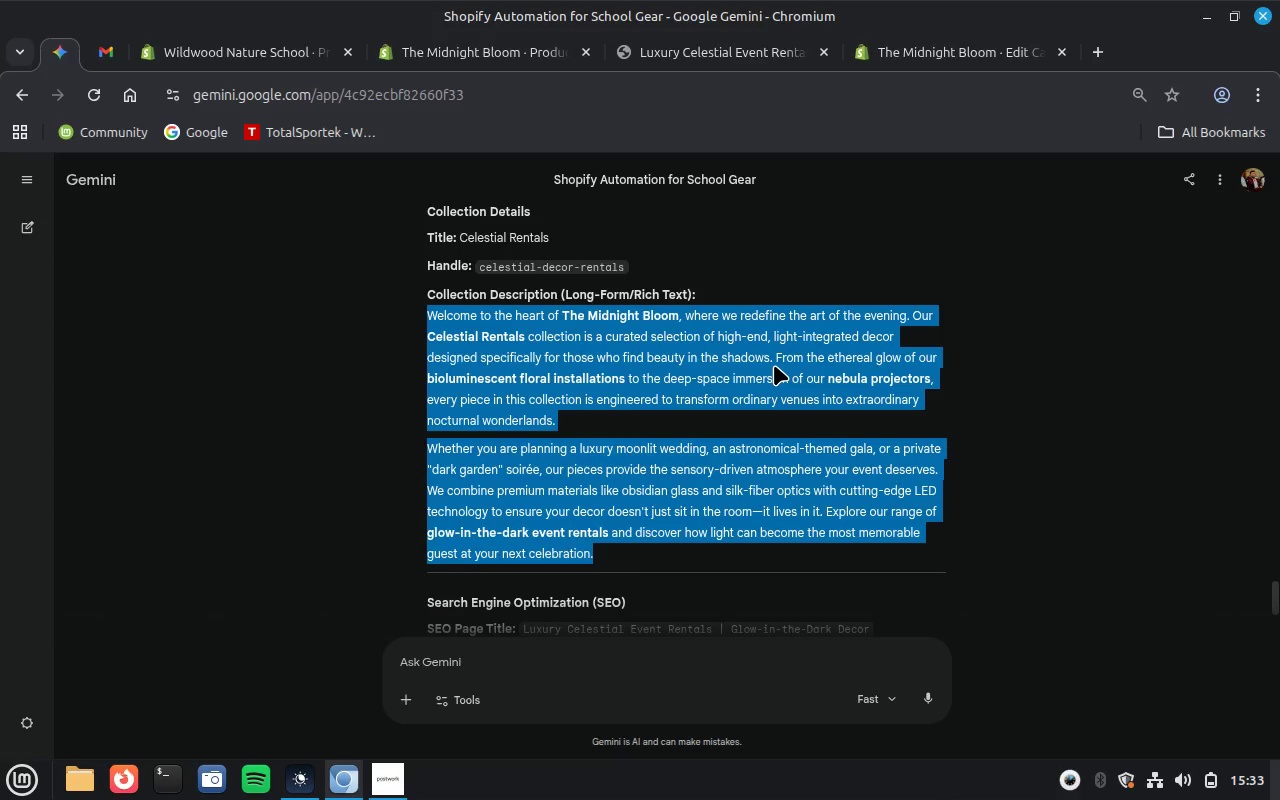 
scroll: coordinate [774, 365], scroll_direction: down, amount: 1.0
 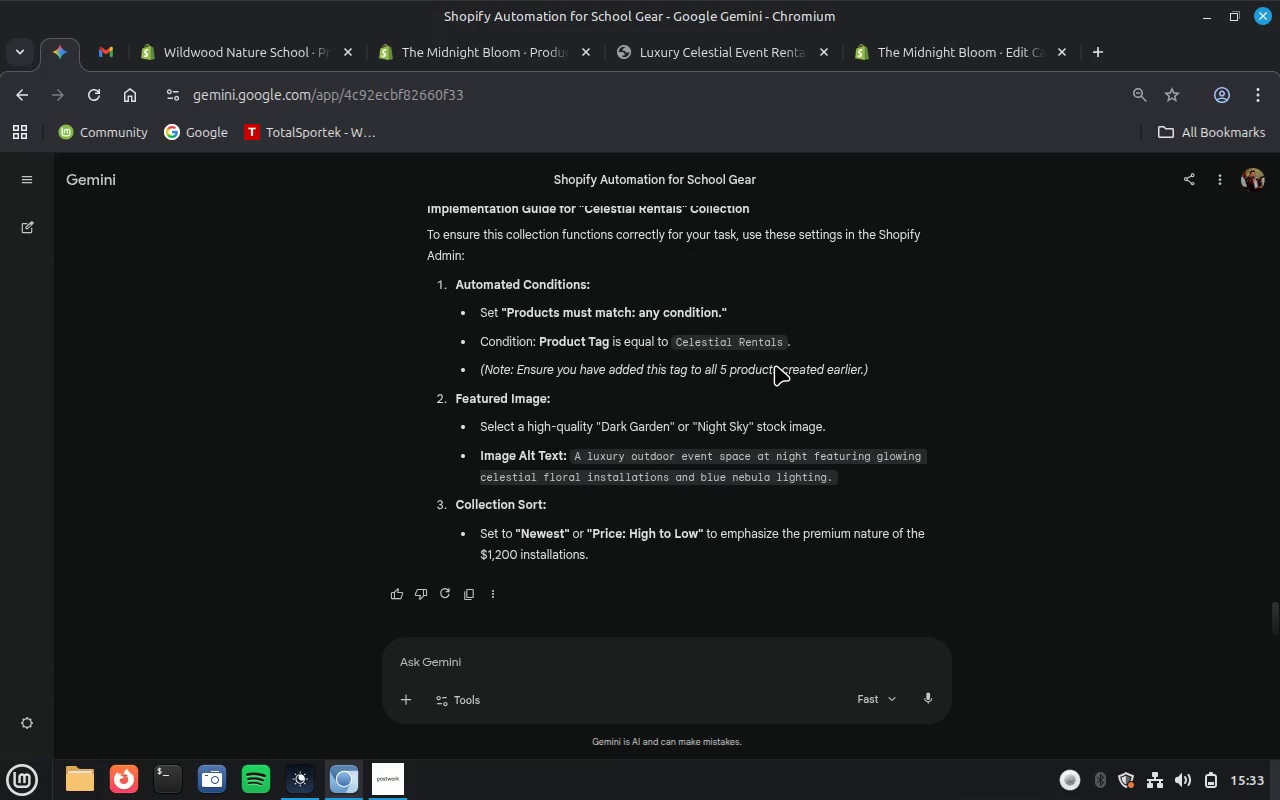 
wait(18.91)
 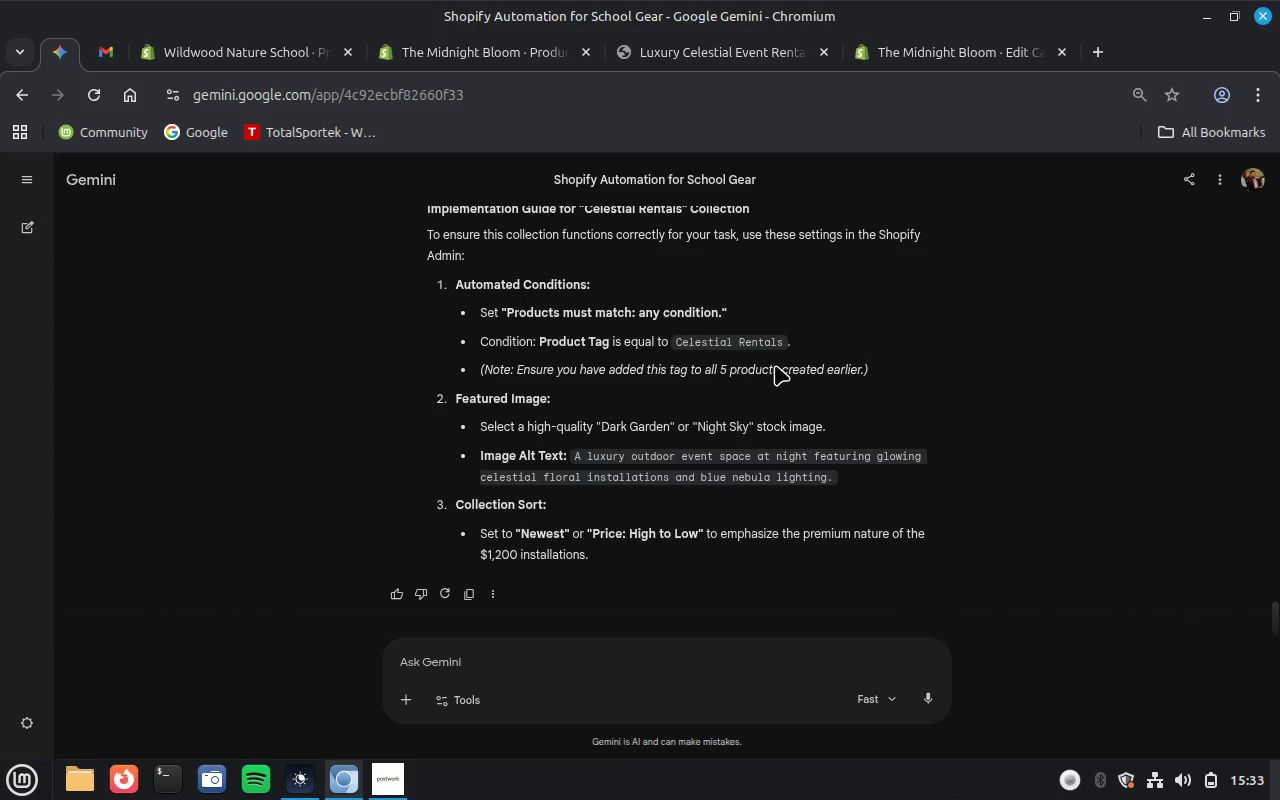 
scroll: coordinate [775, 365], scroll_direction: none, amount: 0.0
 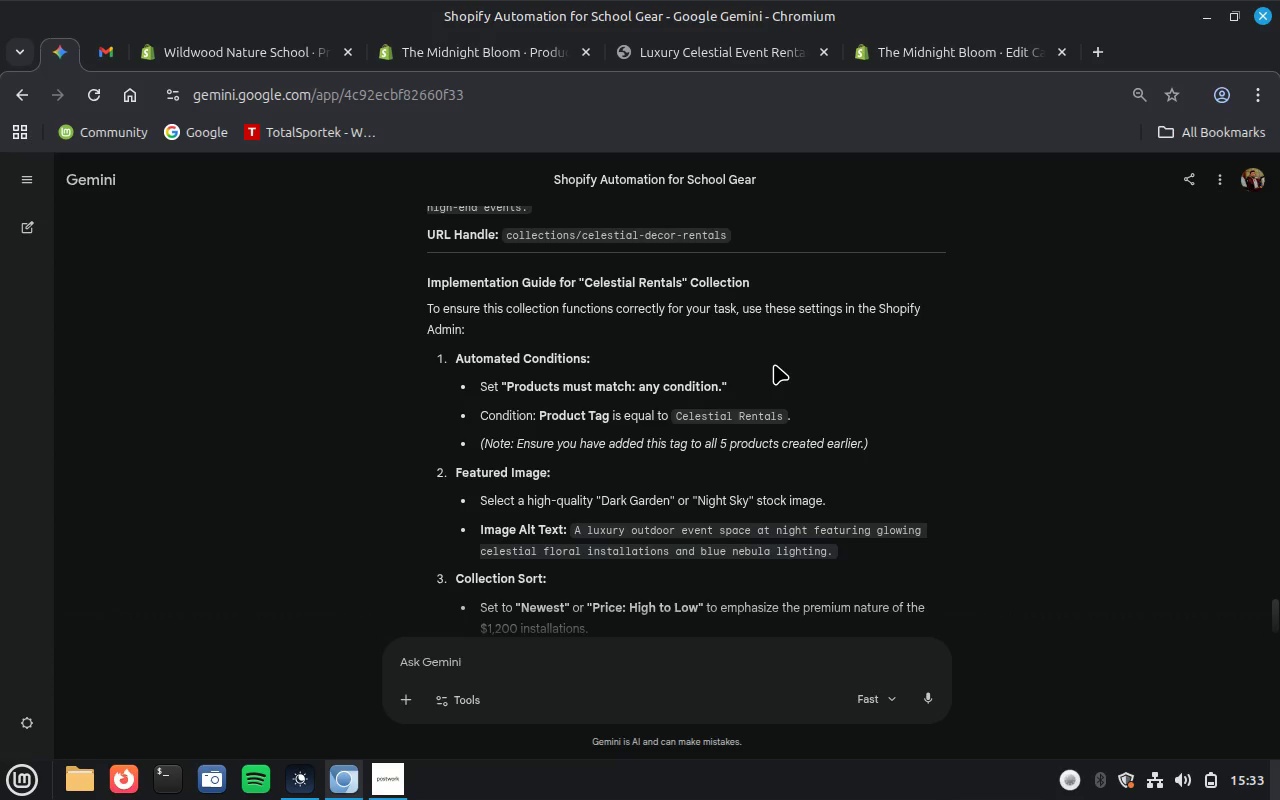 
wait(18.37)
 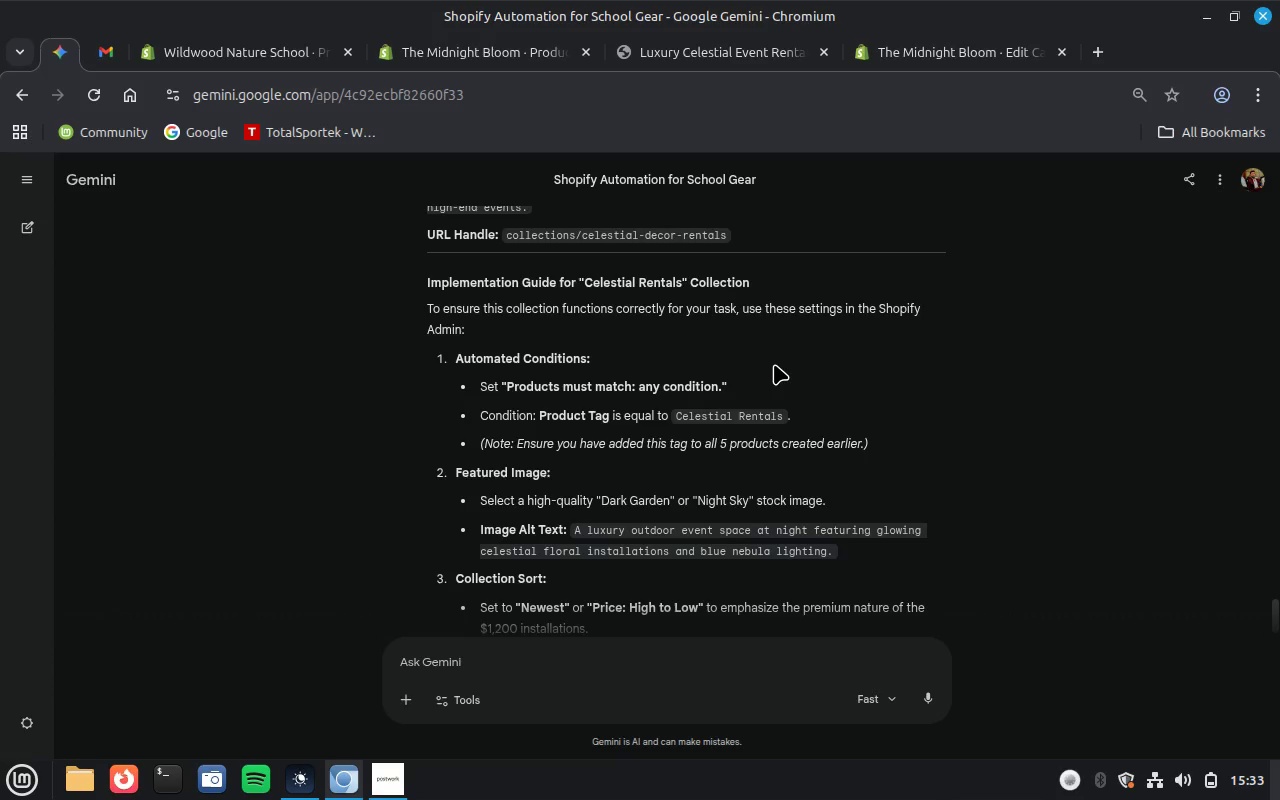 
scroll: coordinate [913, 509], scroll_direction: down, amount: 4.0
 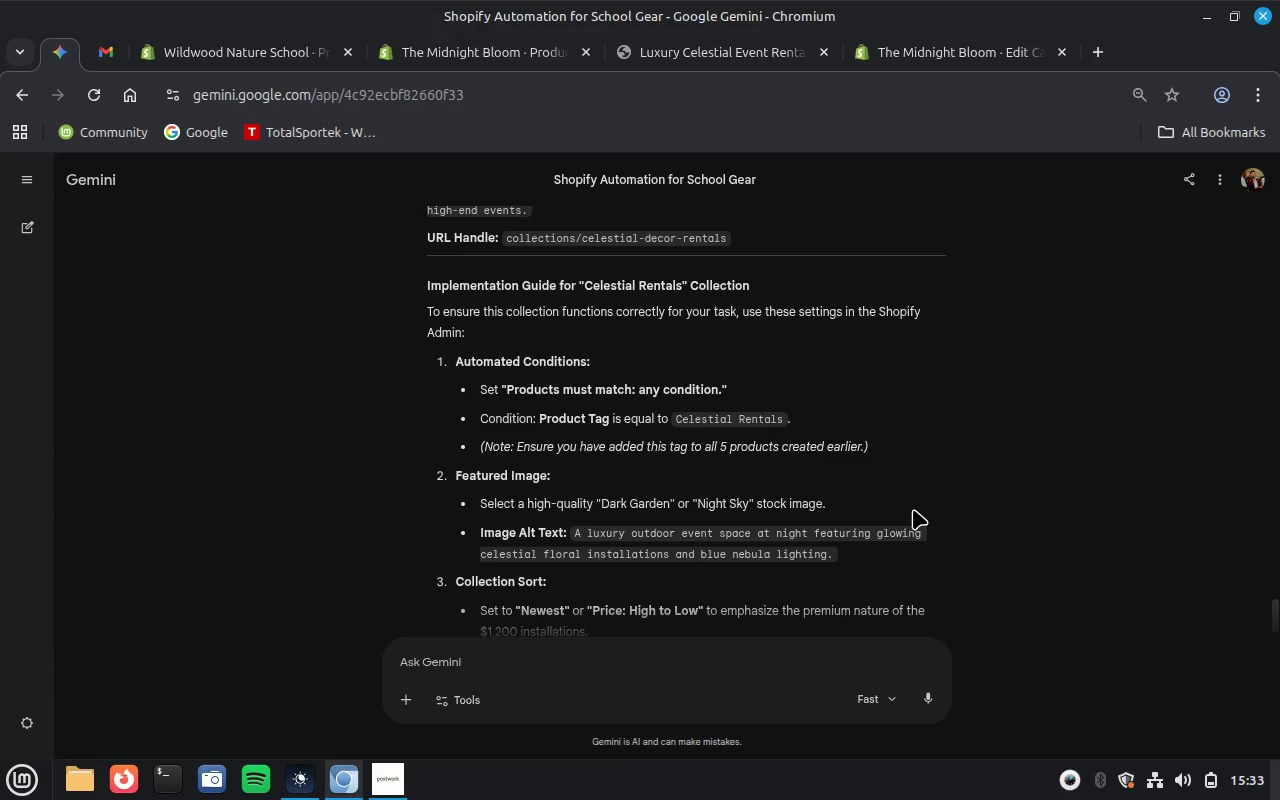 
scroll: coordinate [913, 509], scroll_direction: up, amount: 21.0
 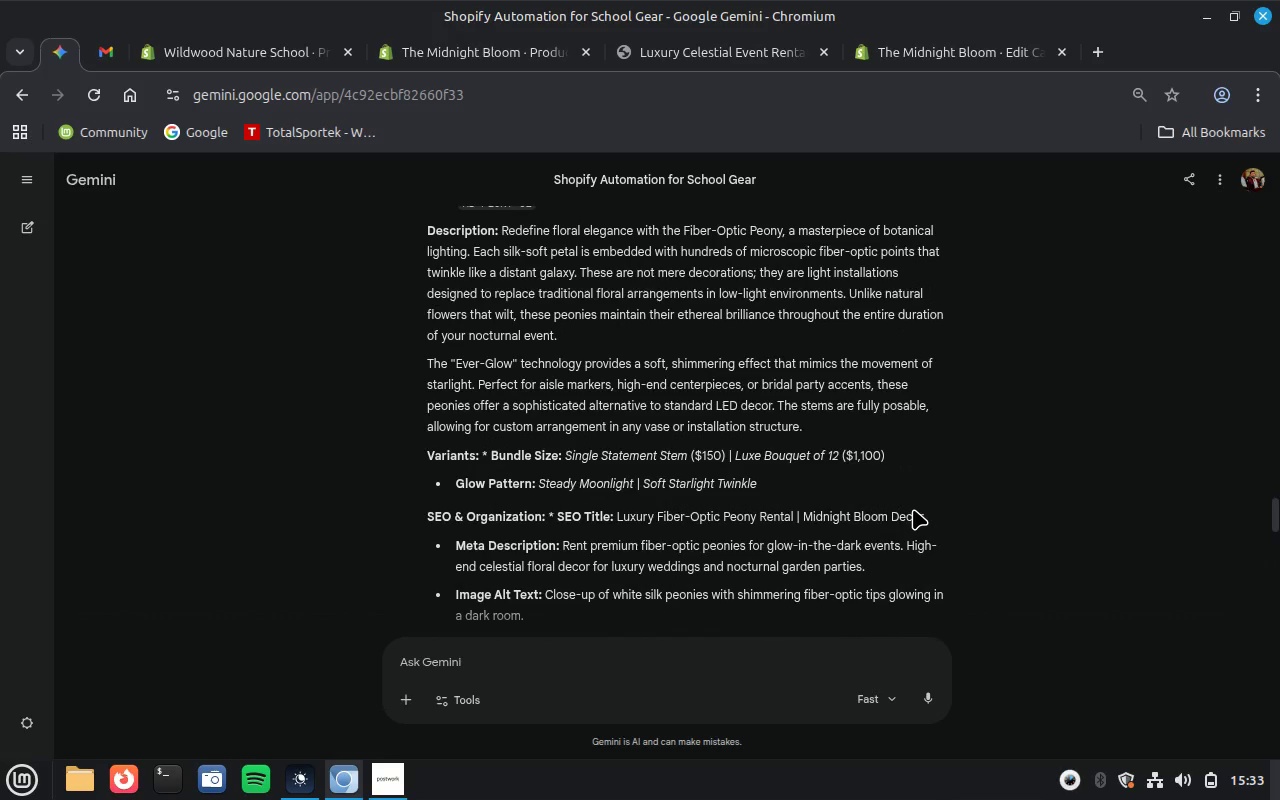 
scroll: coordinate [913, 509], scroll_direction: up, amount: 3.0
 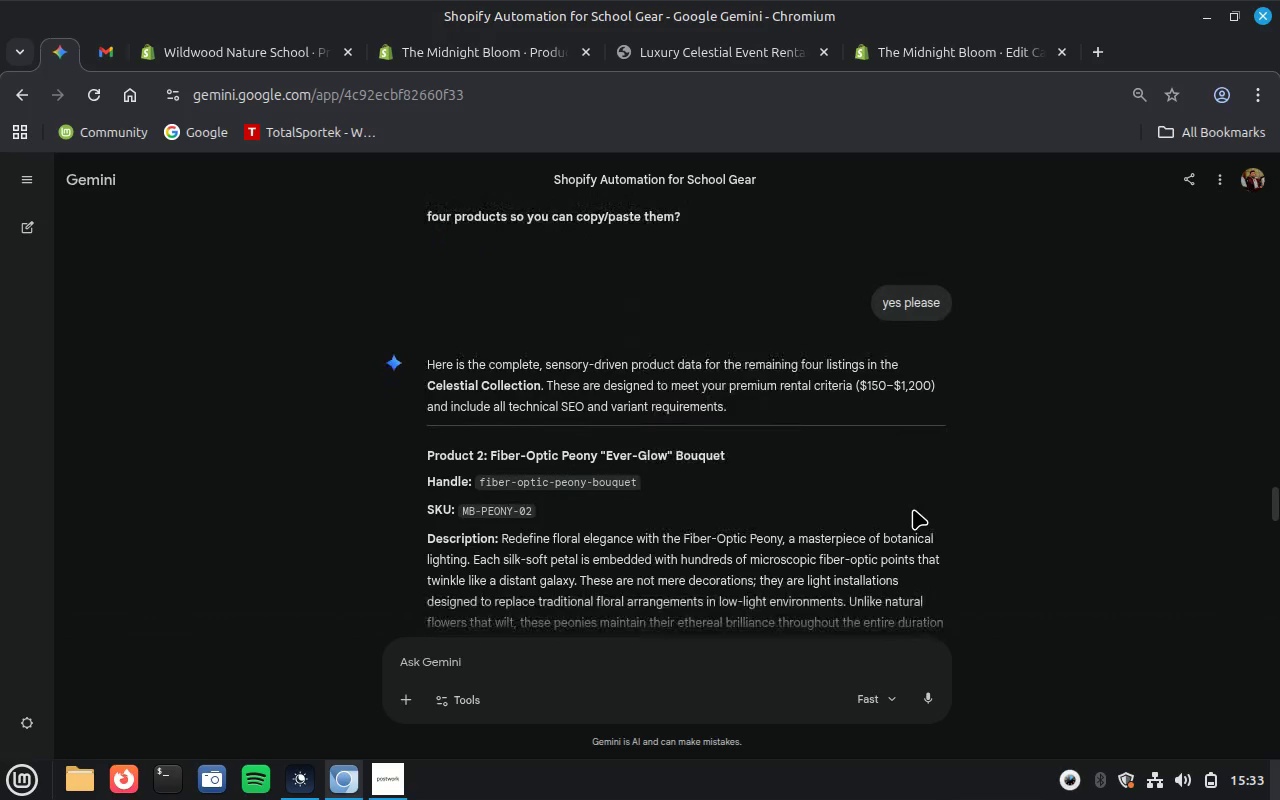 
scroll: coordinate [913, 509], scroll_direction: down, amount: 3.0
 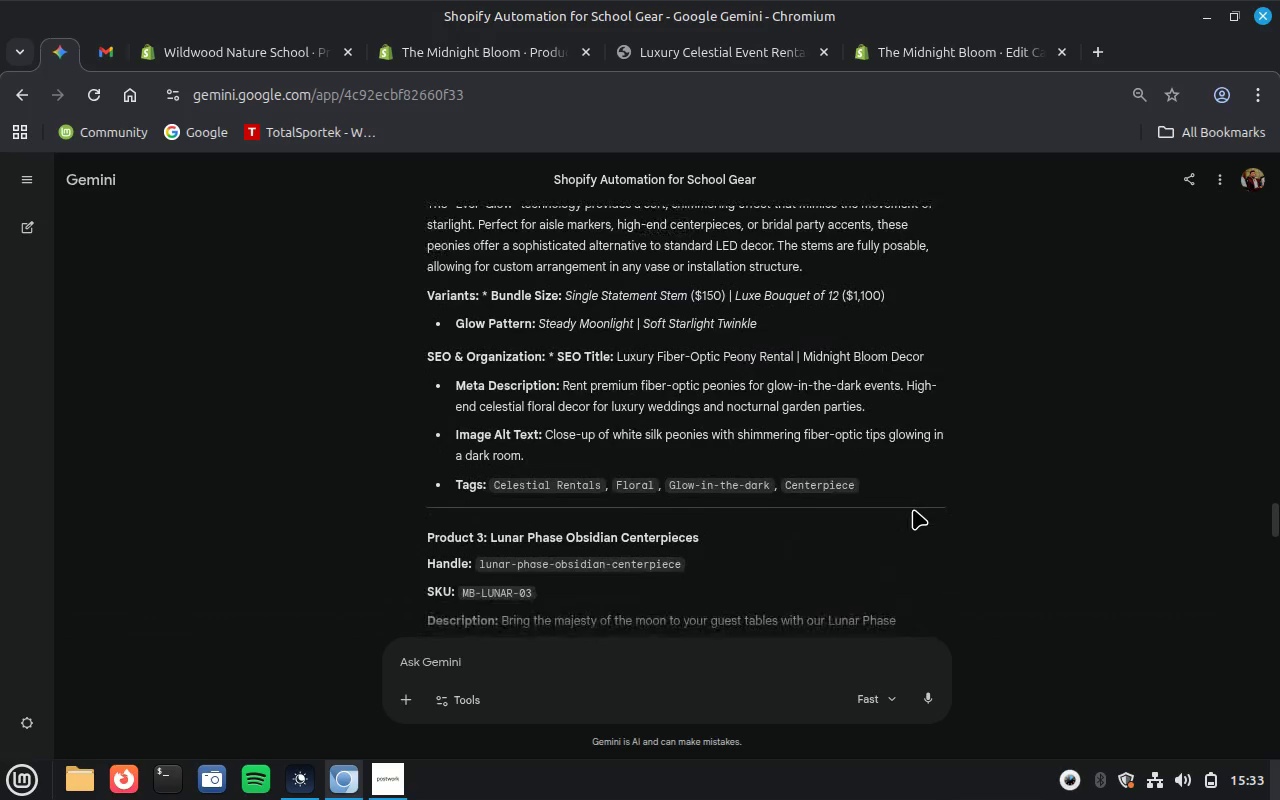 
scroll: coordinate [913, 509], scroll_direction: up, amount: 10.0
 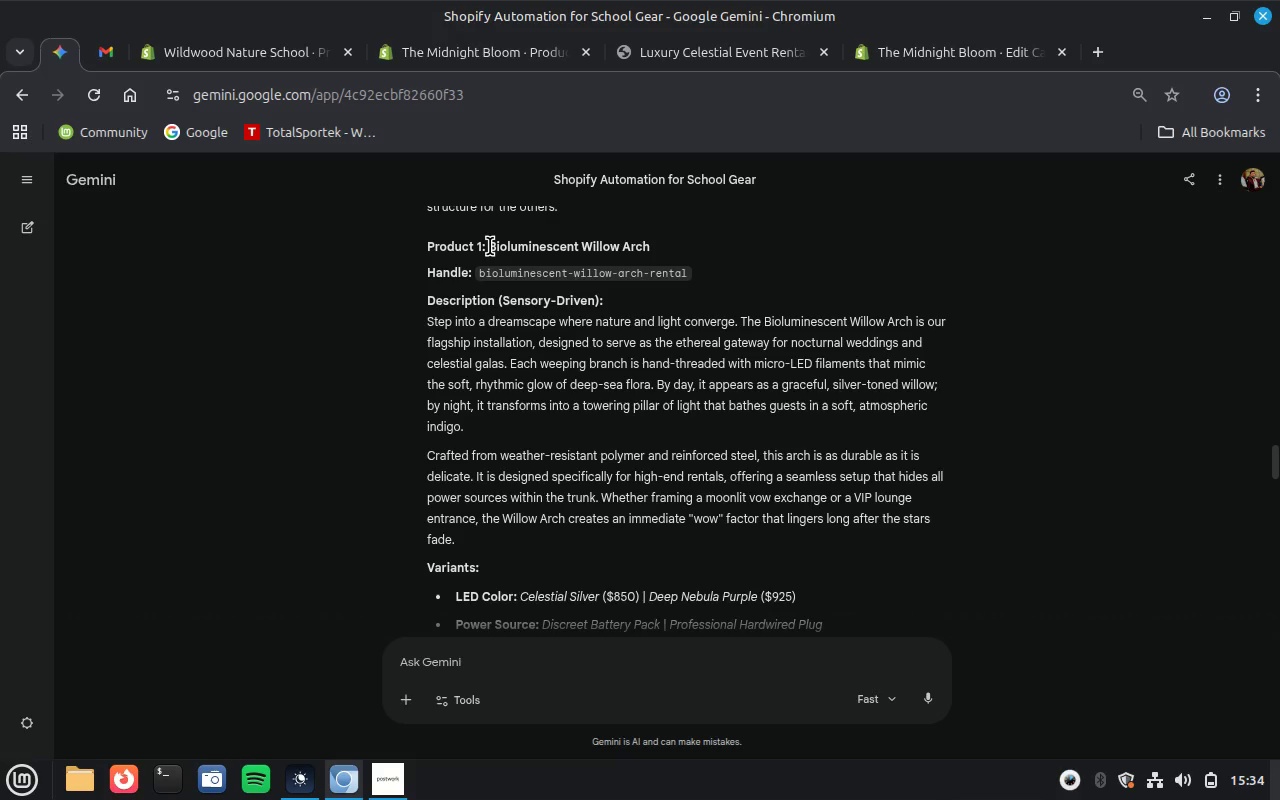 
left_click_drag(start_coordinate=[490, 246], to_coordinate=[857, 476])
 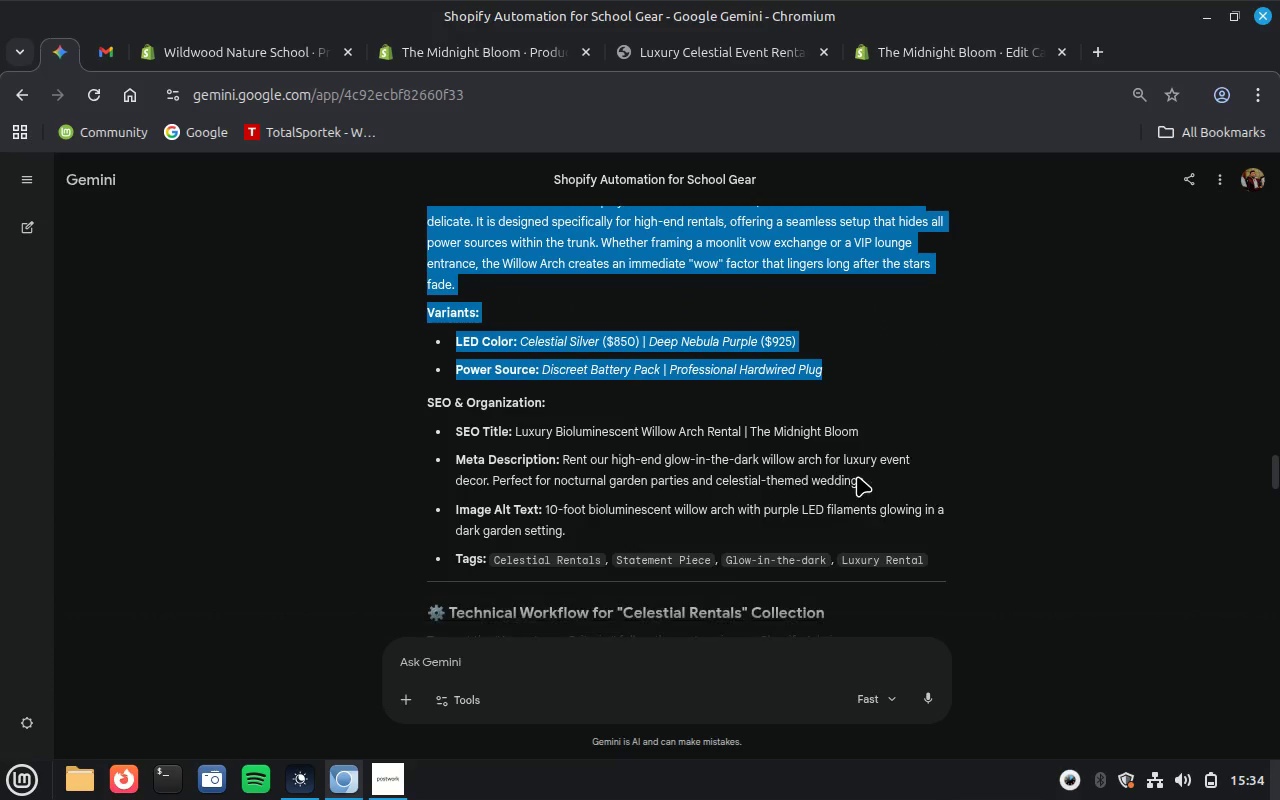 
scroll: coordinate [857, 476], scroll_direction: down, amount: 1.0
 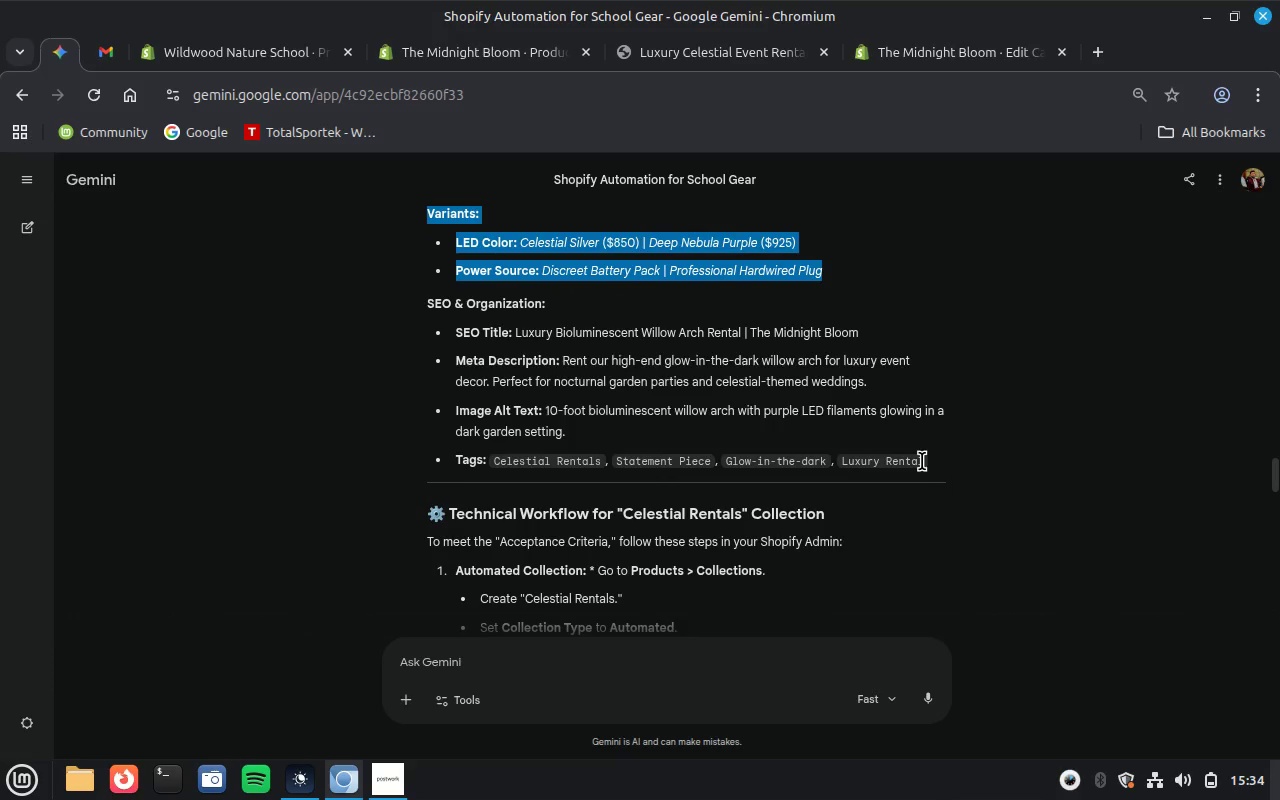 
left_click_drag(start_coordinate=[922, 461], to_coordinate=[490, 341])
 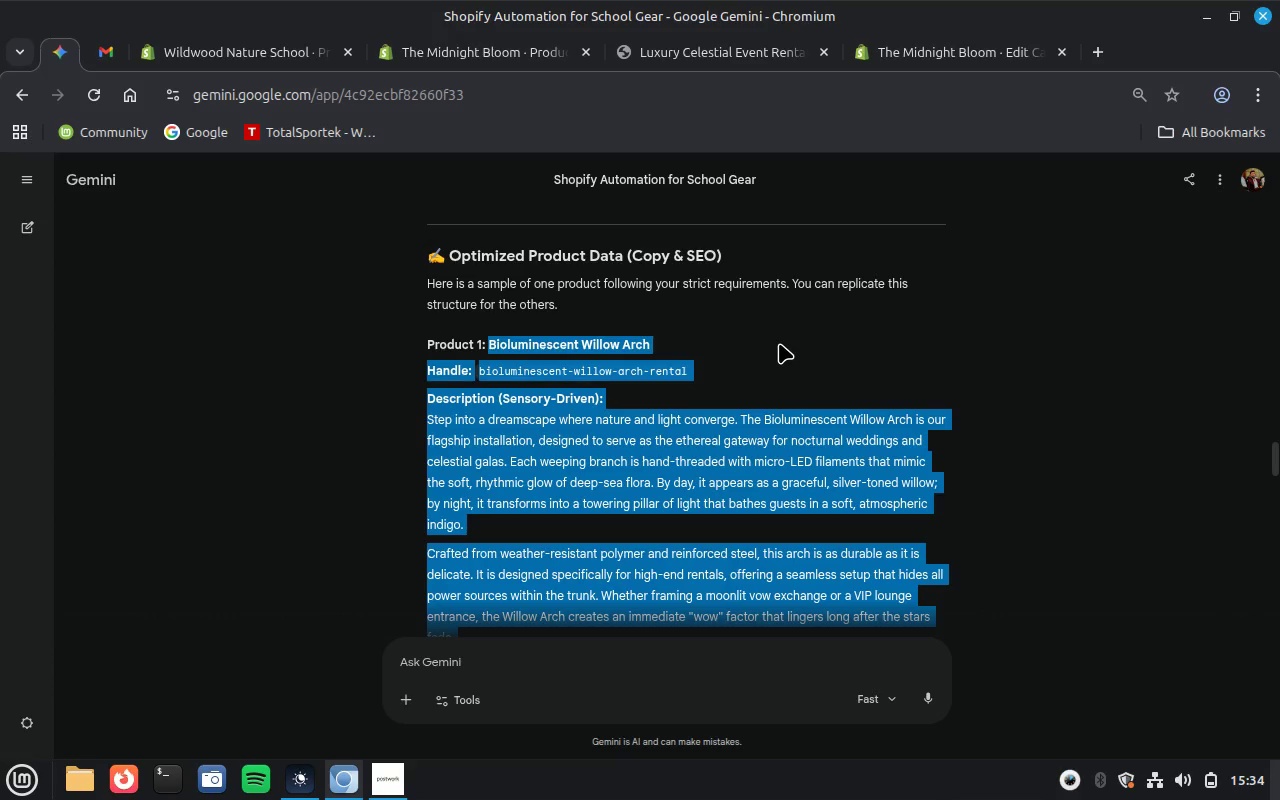 
key(Control+C)
 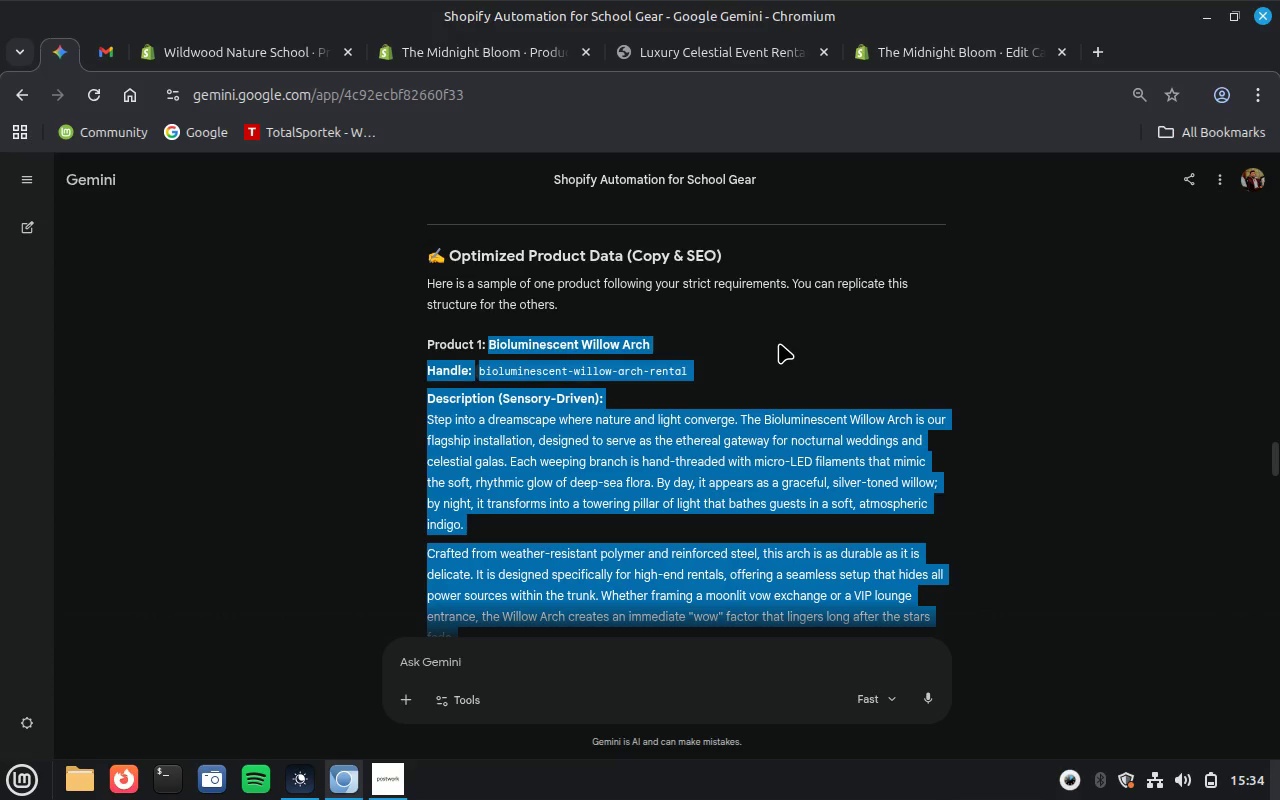 
key(Control+C)
 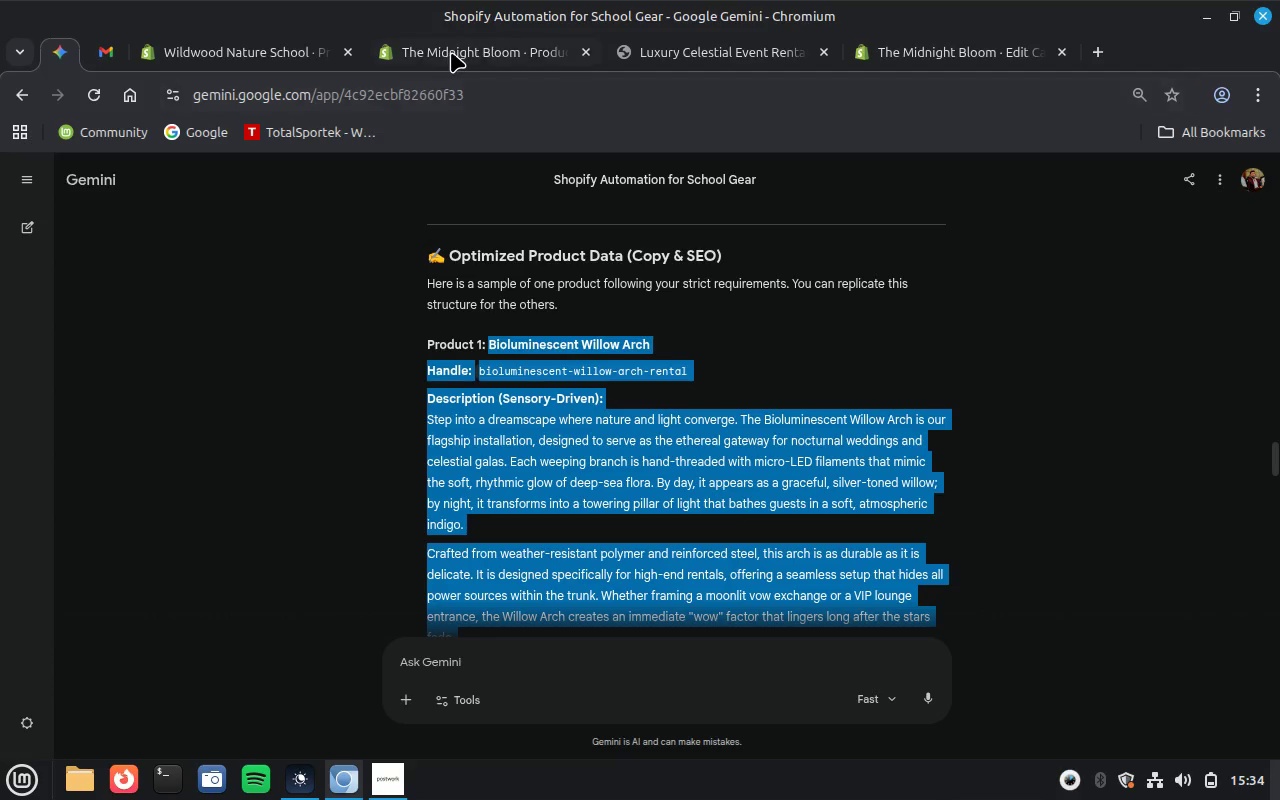 
left_click([451, 52])
 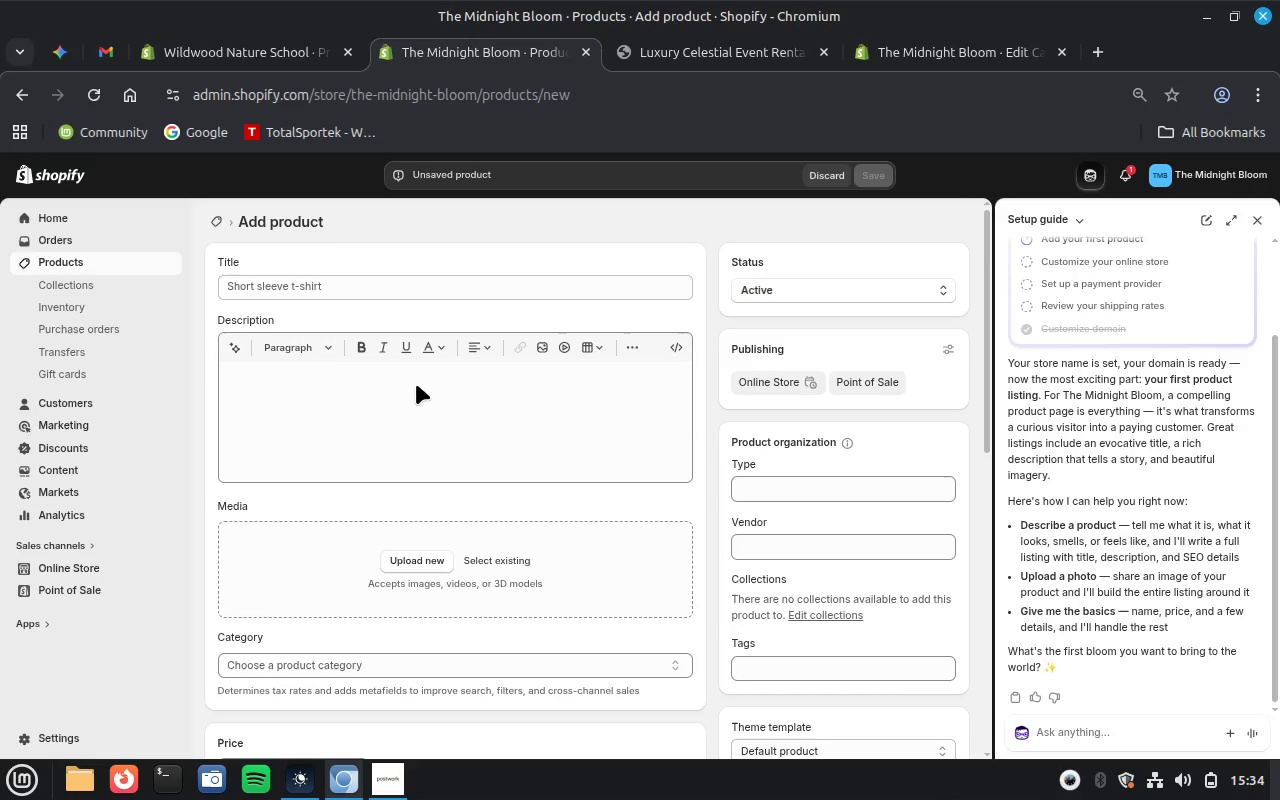 
left_click([416, 385])
 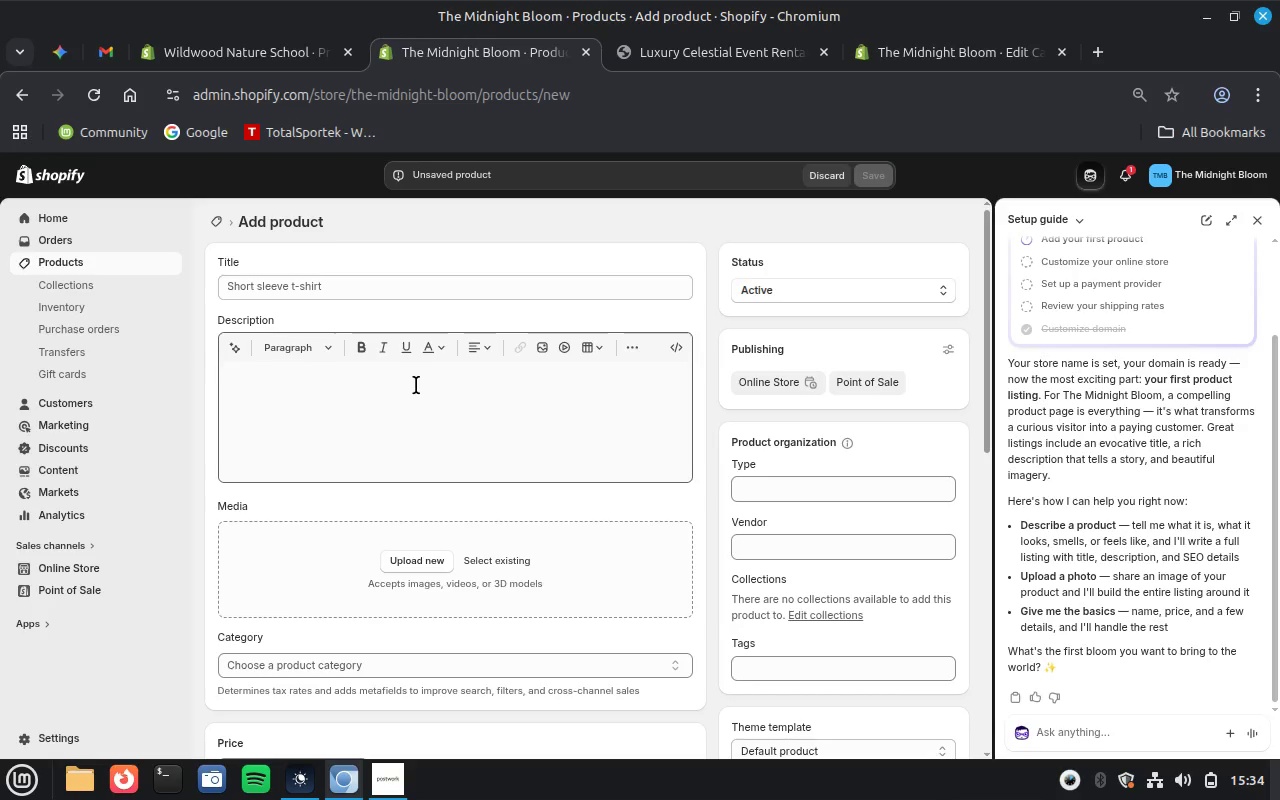 
key(Control+ControlLeft)
 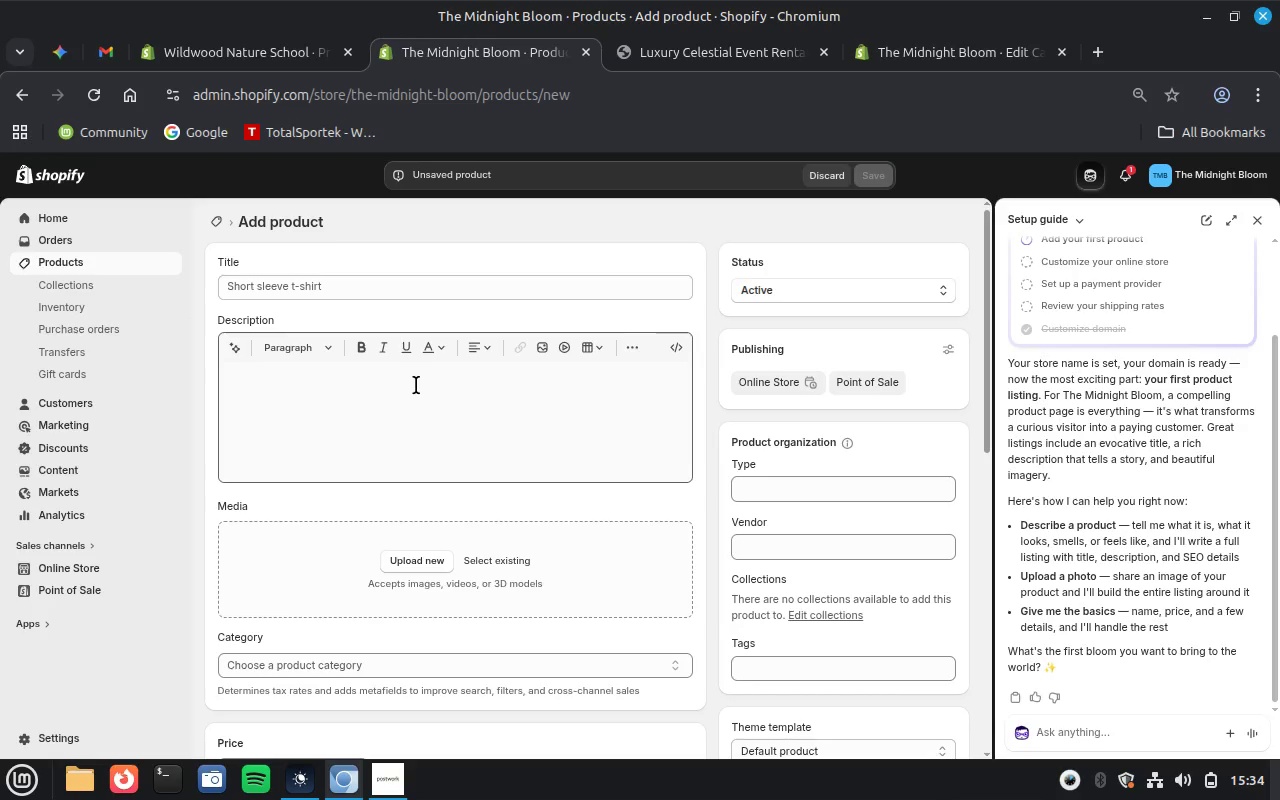 
key(Control+V)
 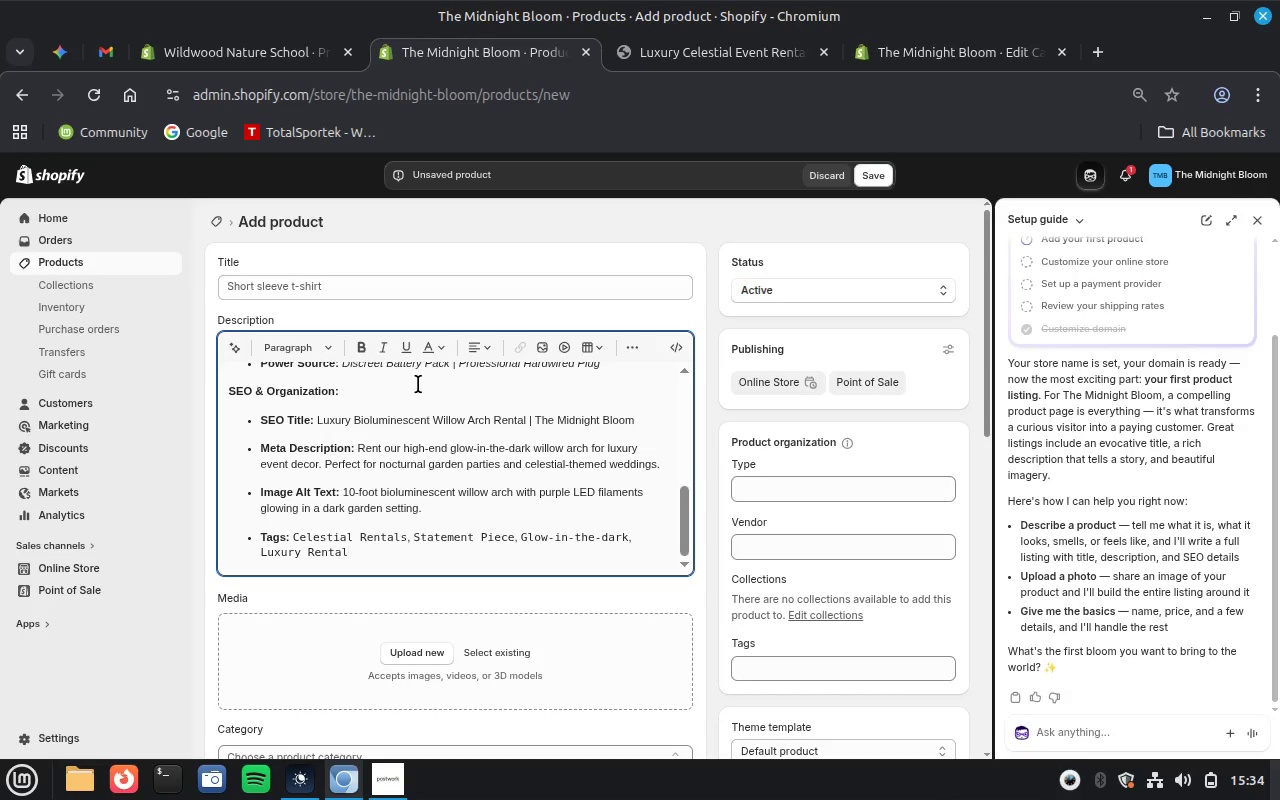 
scroll: coordinate [418, 384], scroll_direction: up, amount: 10.0
 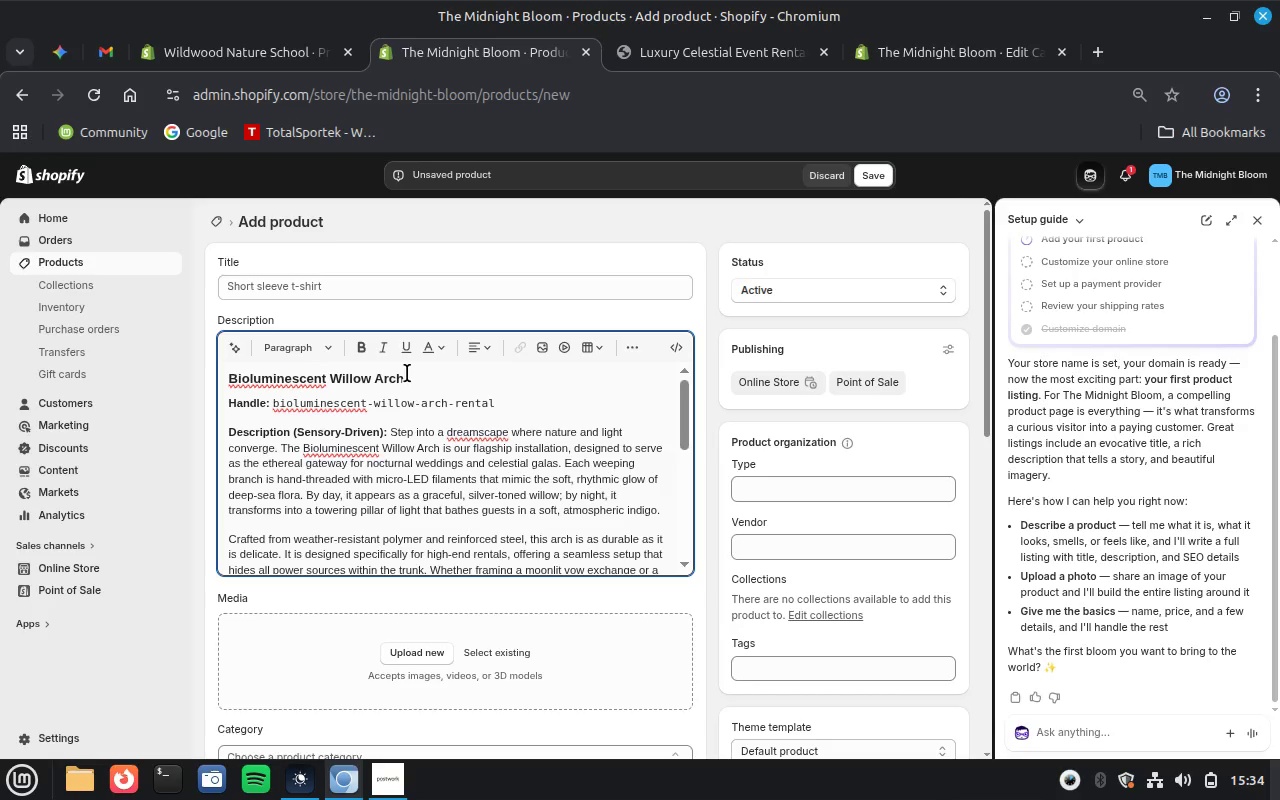 
left_click([407, 373])
 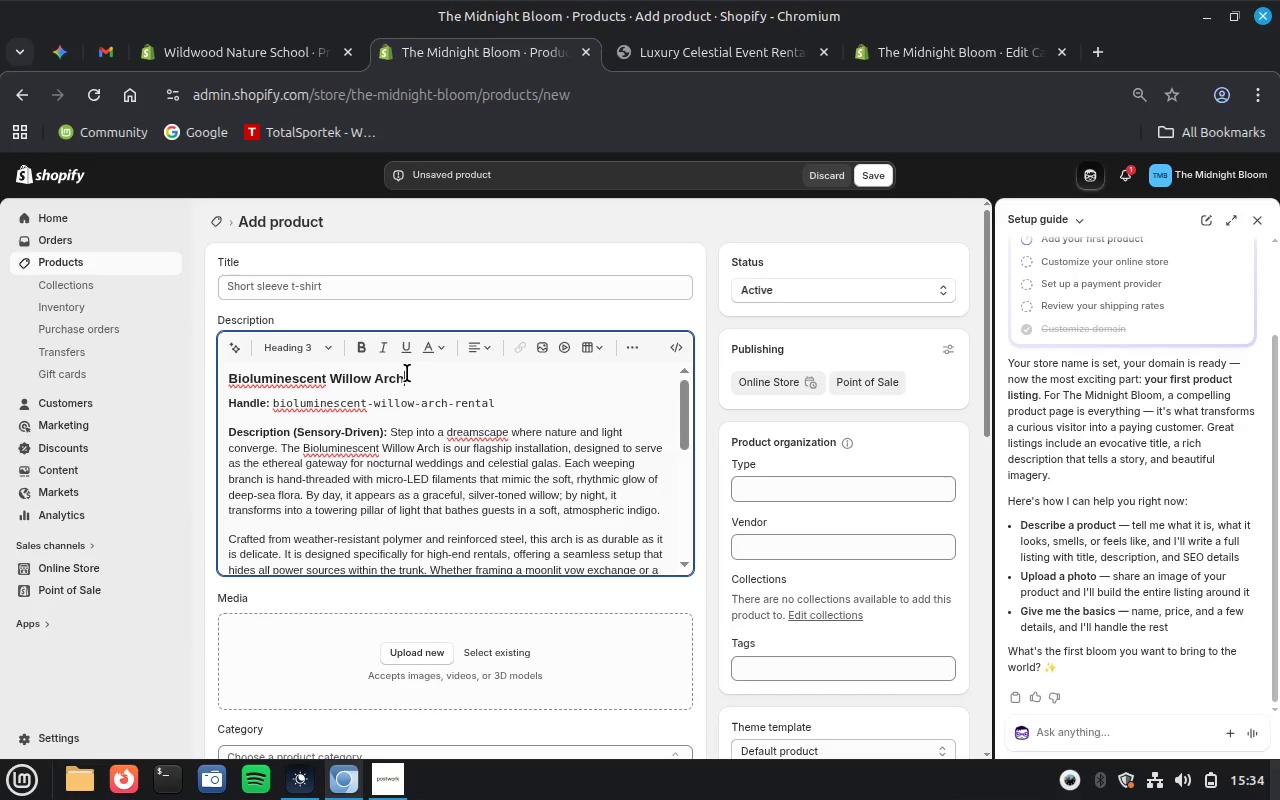 
double_click([407, 373])
 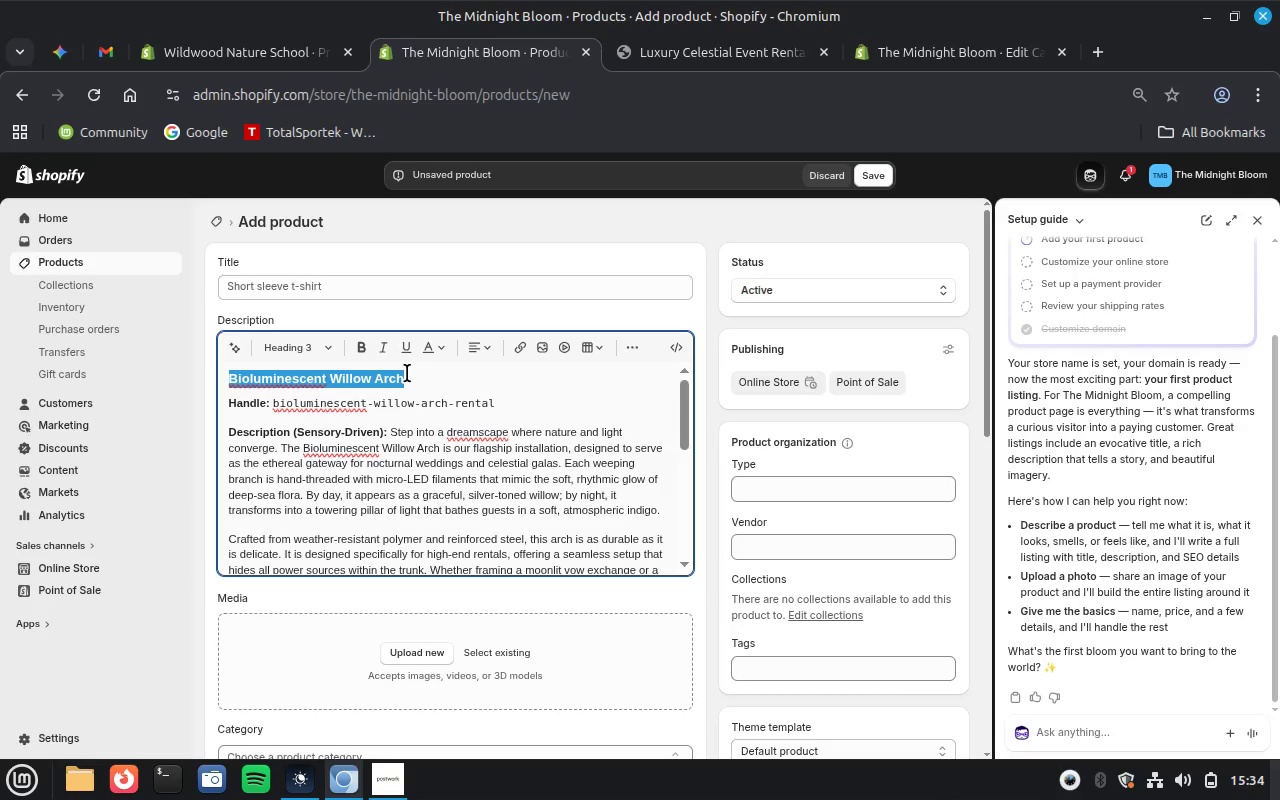 
key(Control+X)
 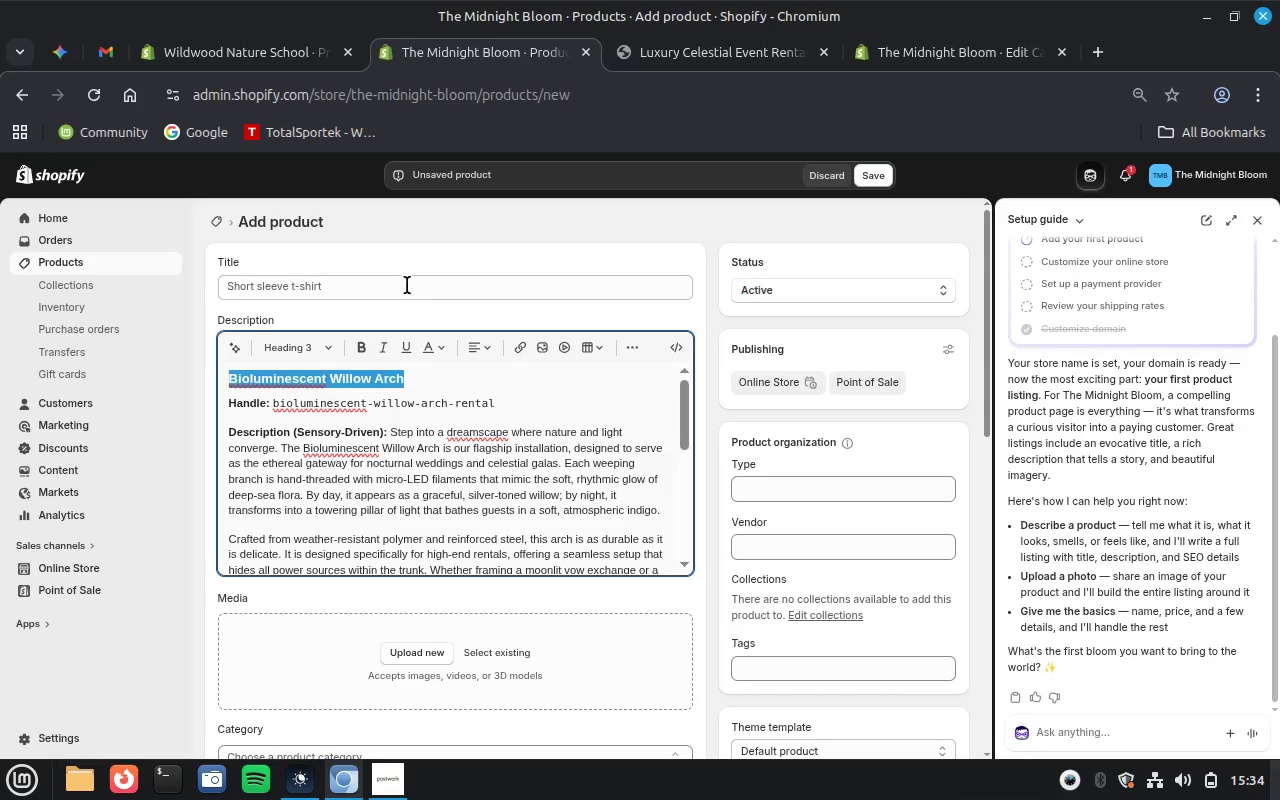 
left_click([407, 285])
 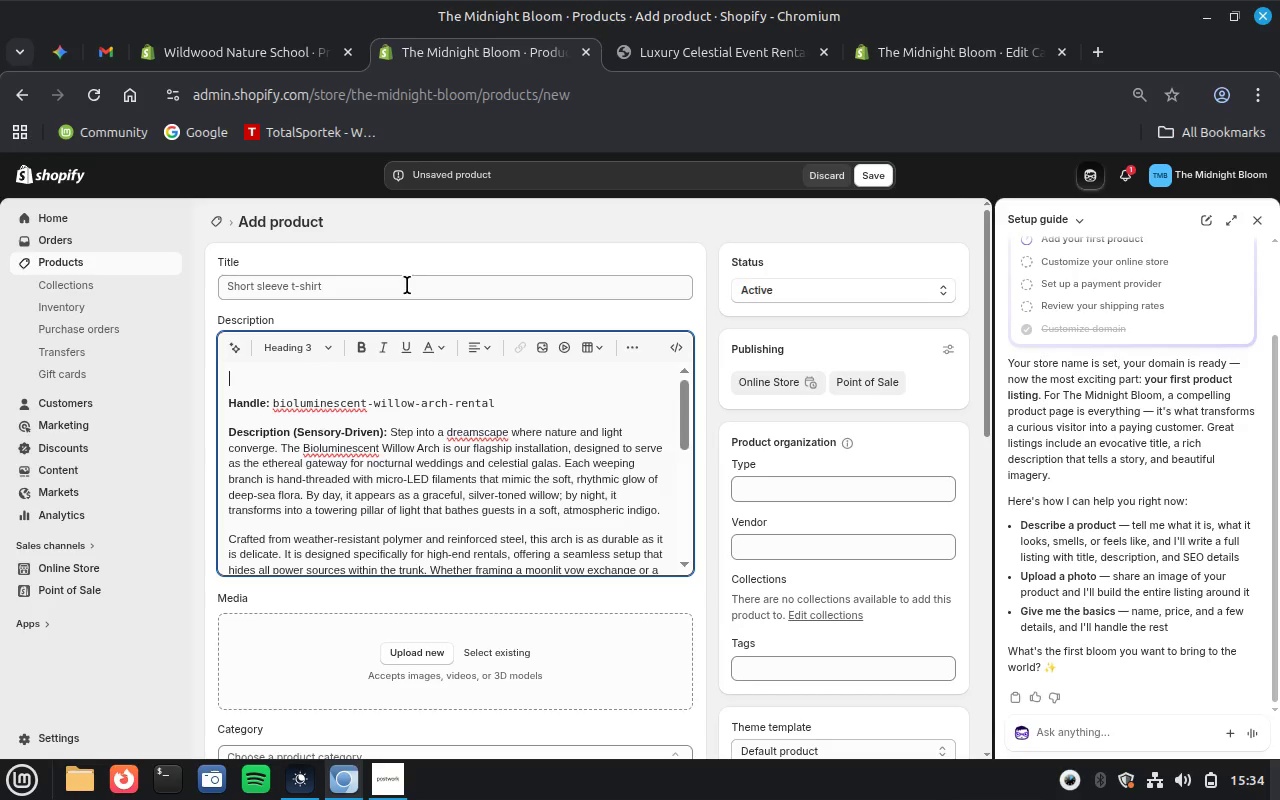 
key(Control+V)
 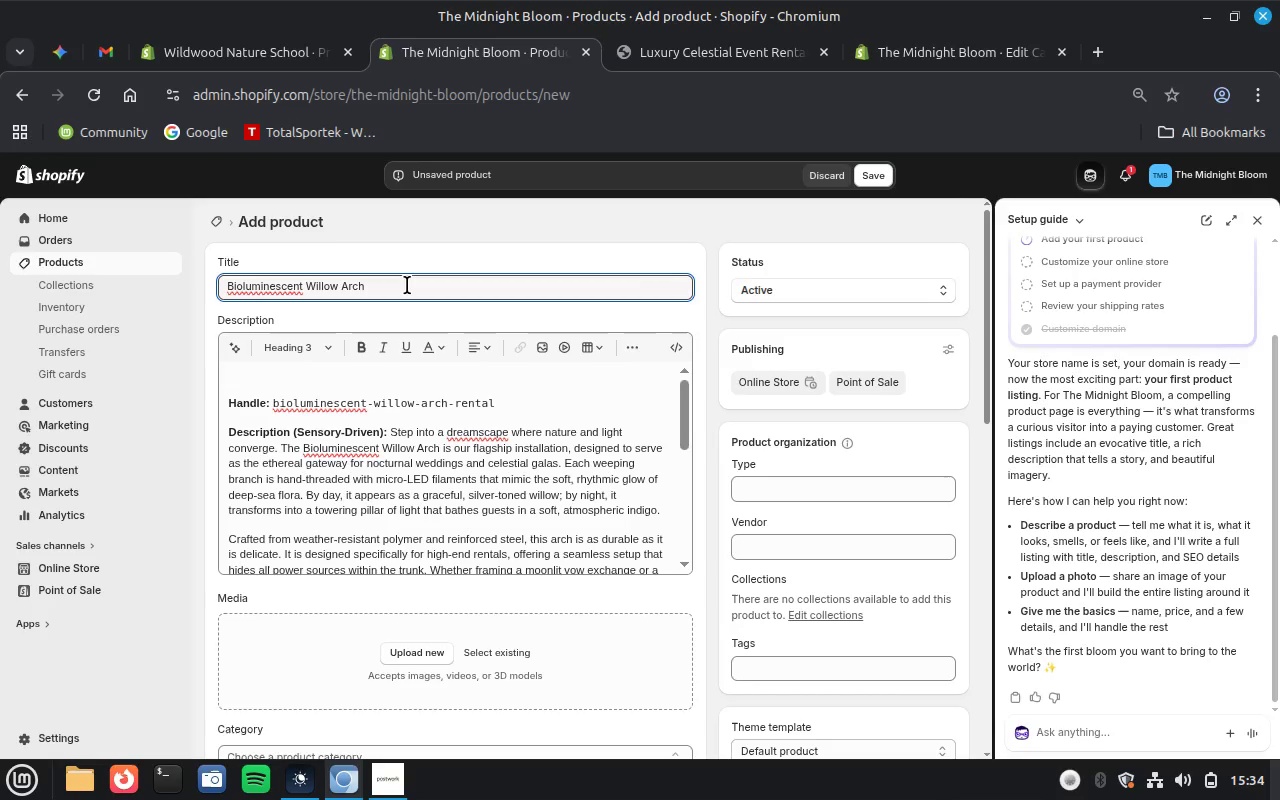 
wait(11.0)
 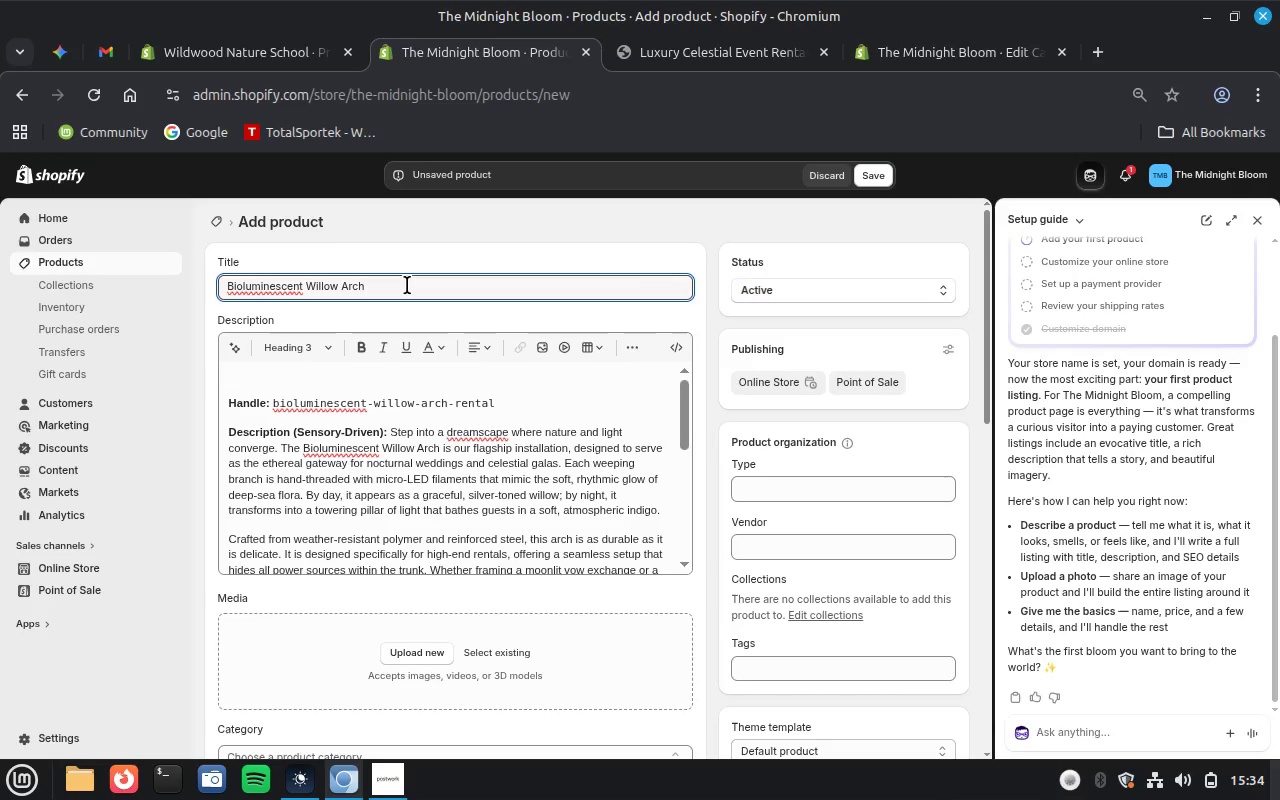 
left_click_drag(start_coordinate=[271, 404], to_coordinate=[527, 409])
 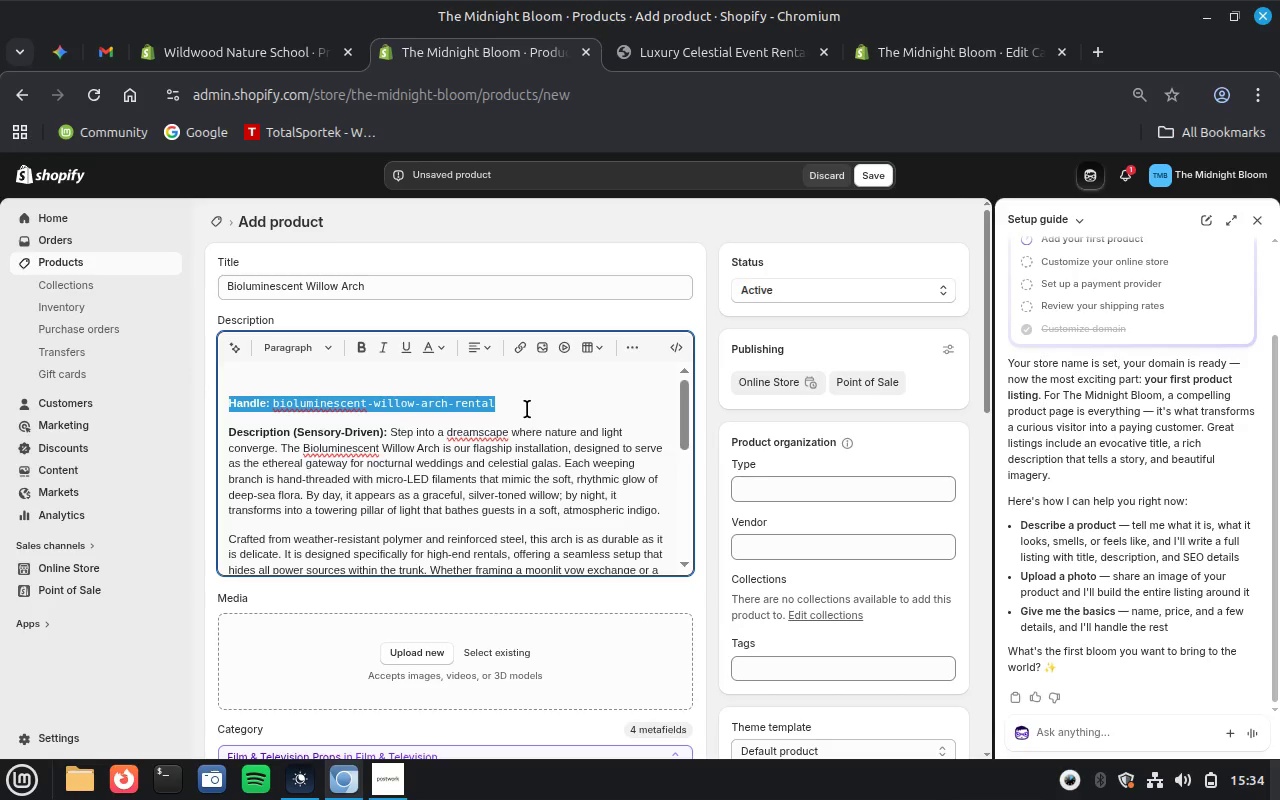 
left_click([520, 407])
 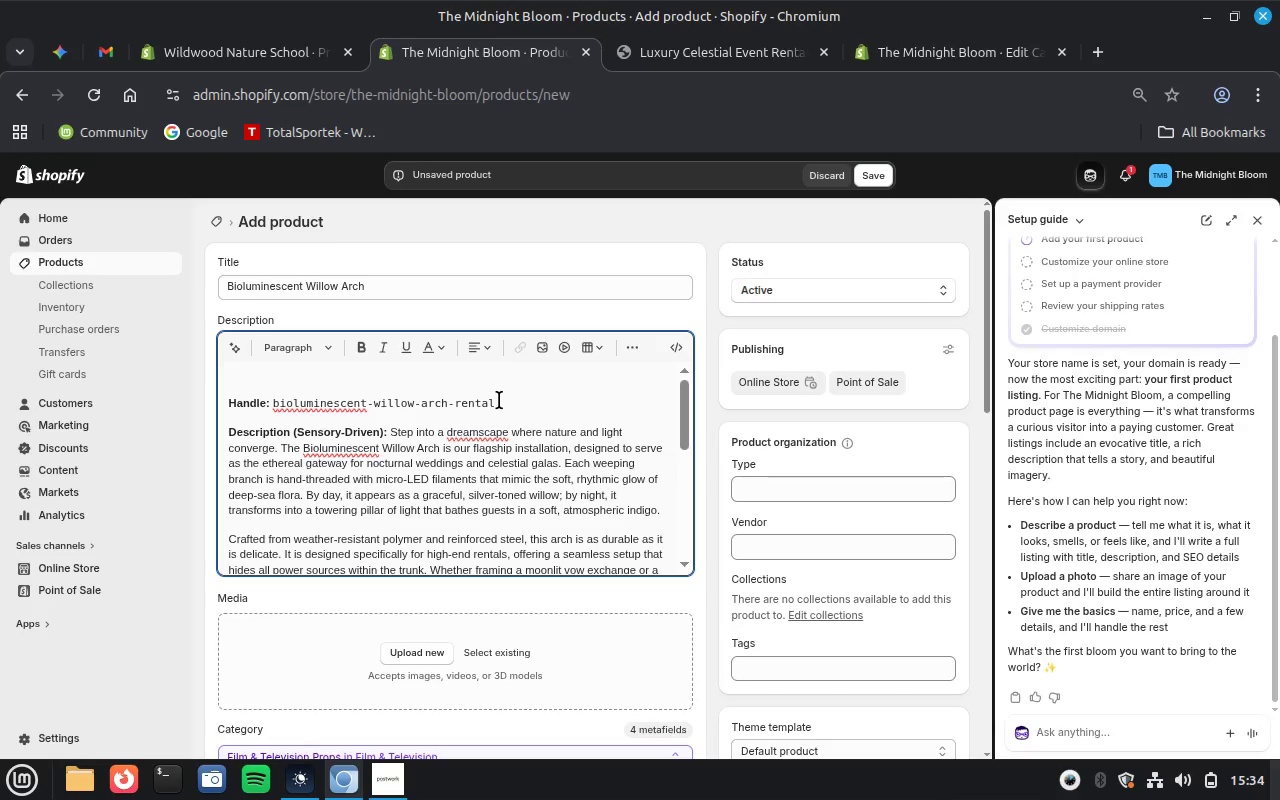 
left_click_drag(start_coordinate=[499, 400], to_coordinate=[269, 405])
 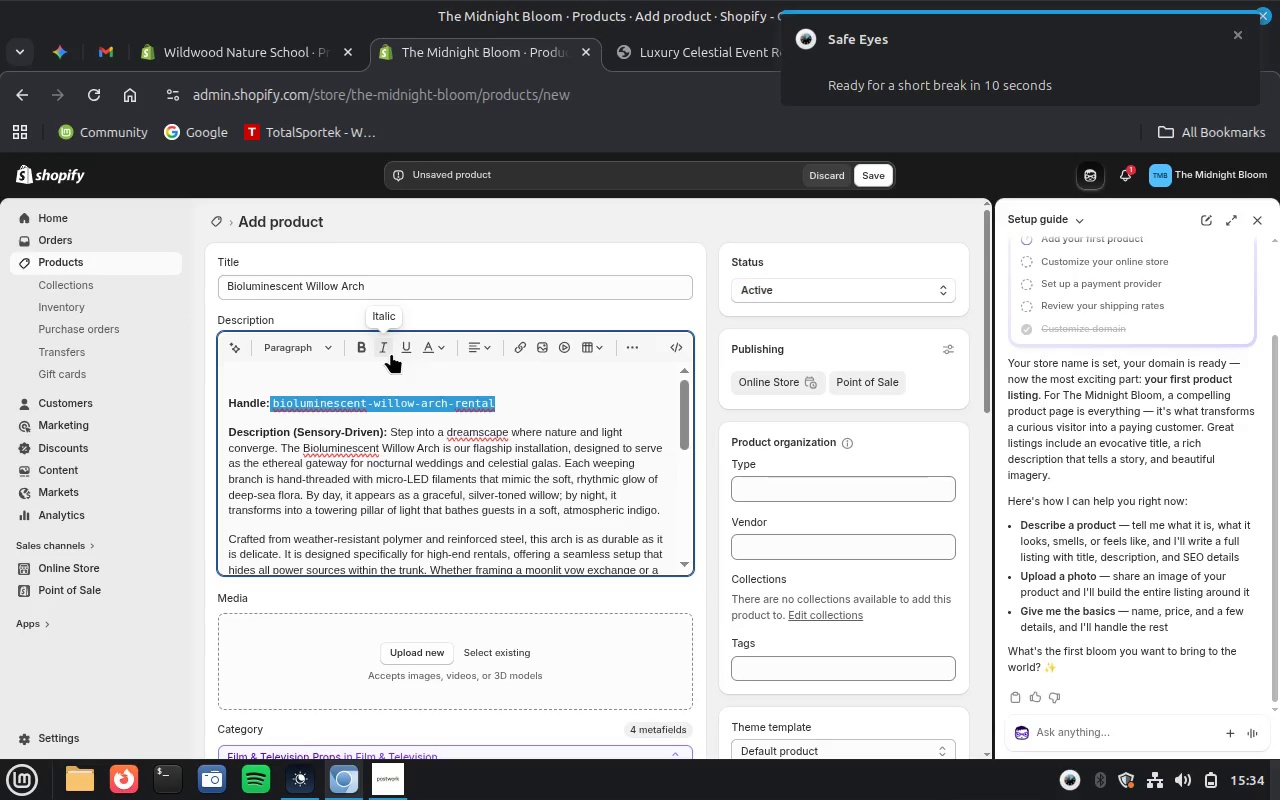 
key(Control+X)
 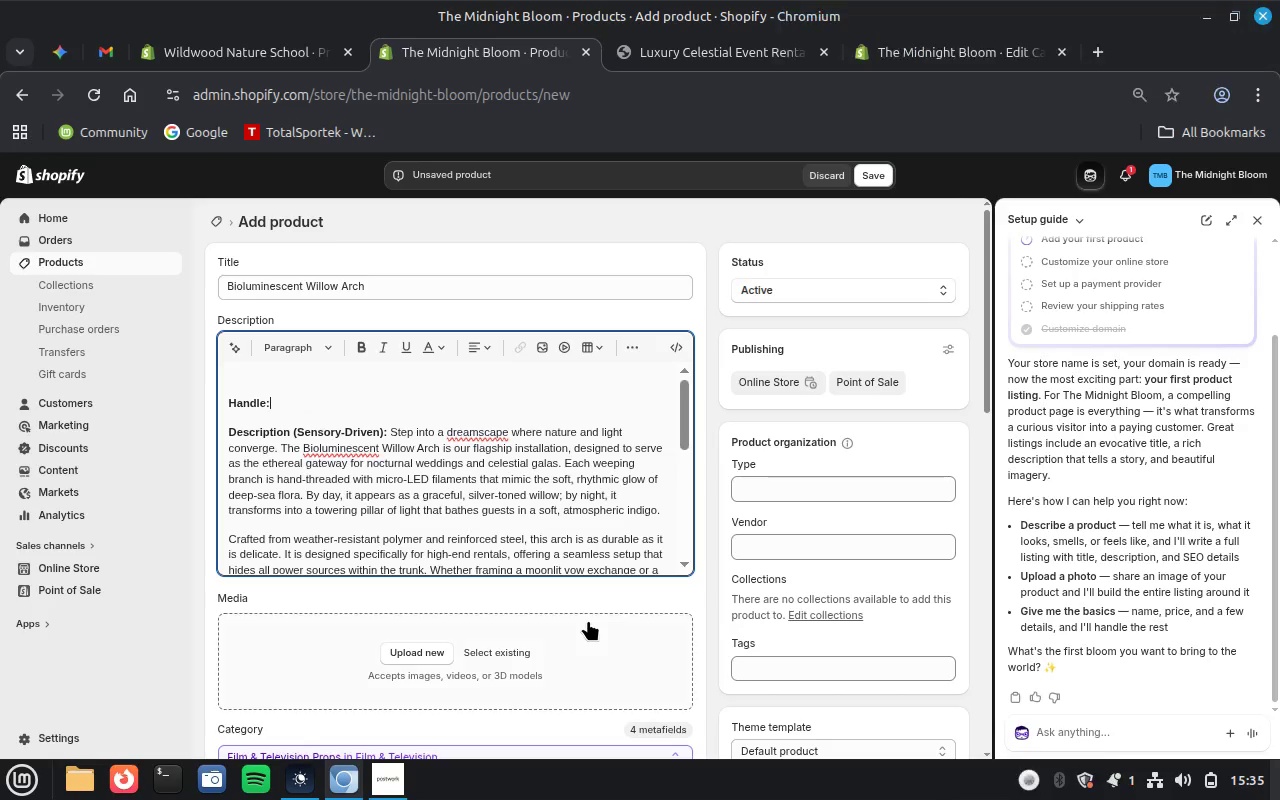 
scroll: coordinate [588, 620], scroll_direction: down, amount: 16.0
 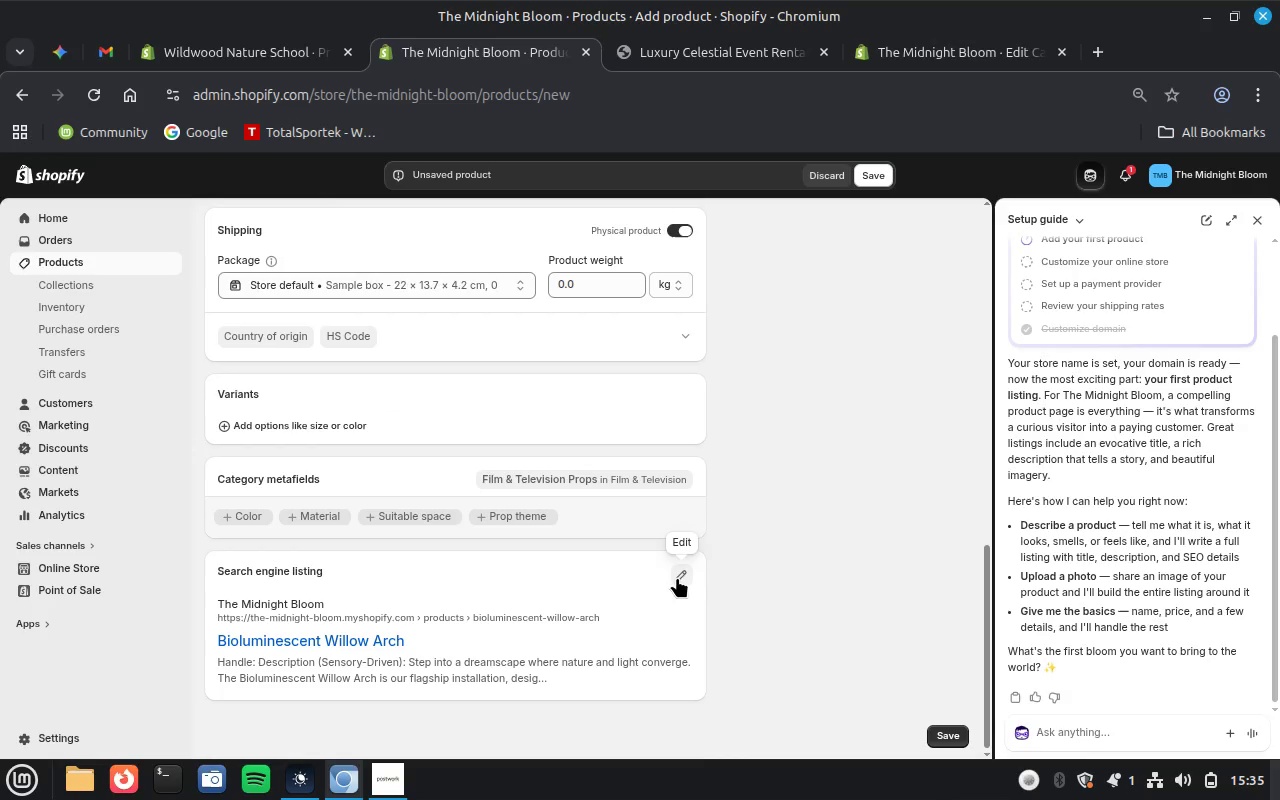 
left_click([679, 576])
 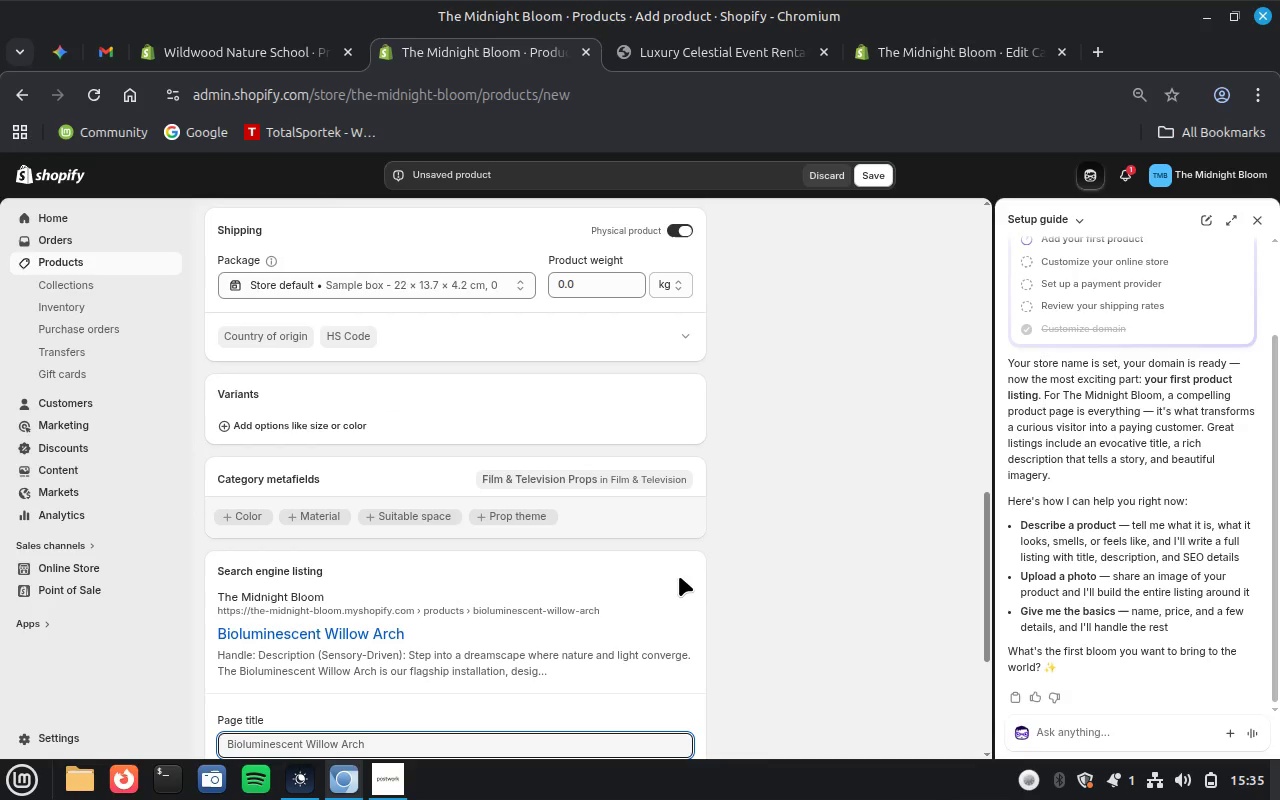 
scroll: coordinate [679, 576], scroll_direction: down, amount: 15.0
 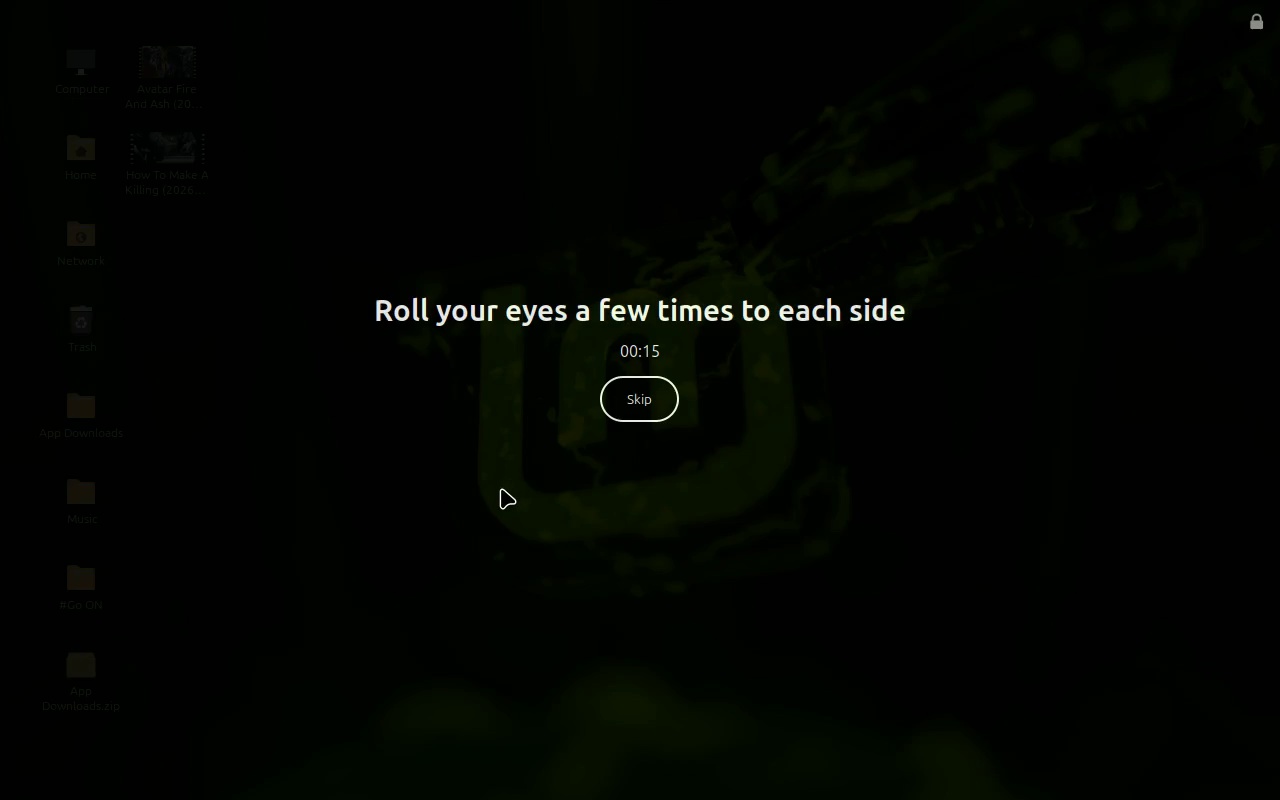 
left_click([618, 404])
 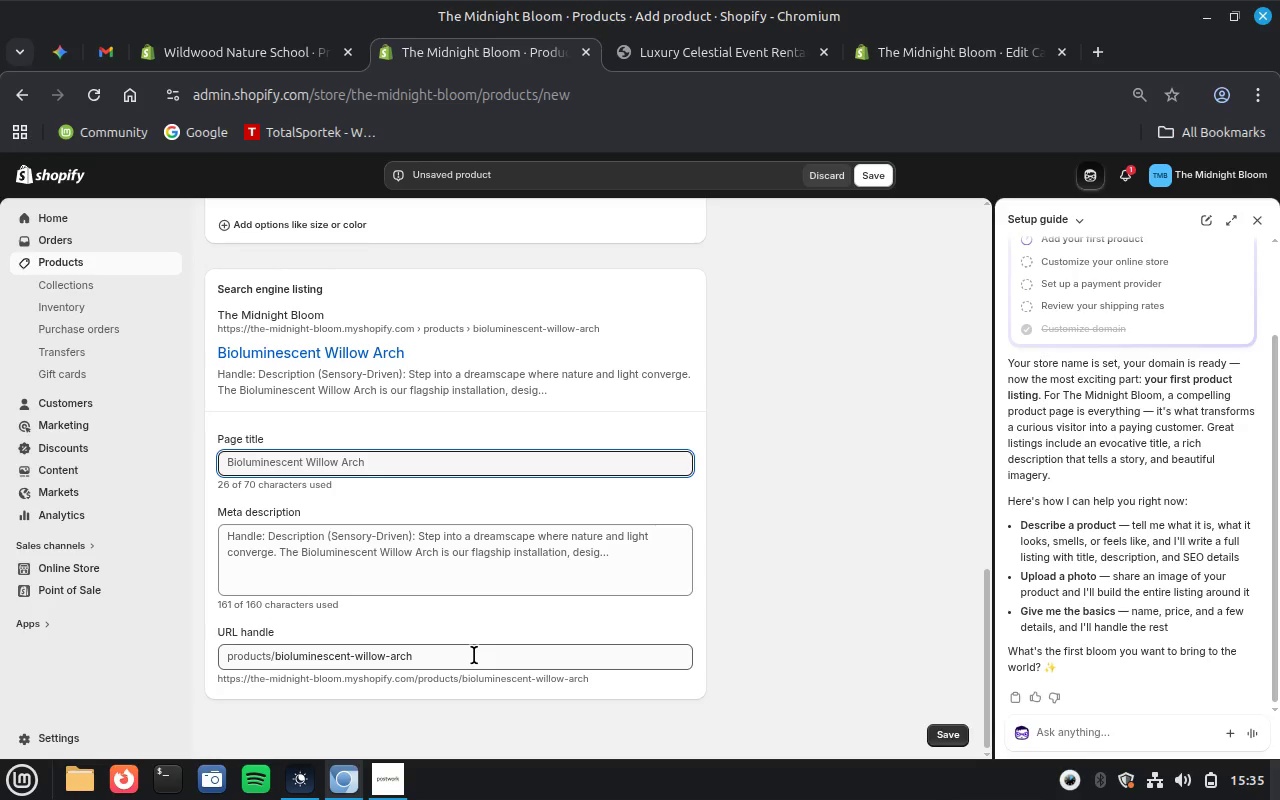 
left_click([468, 657])
 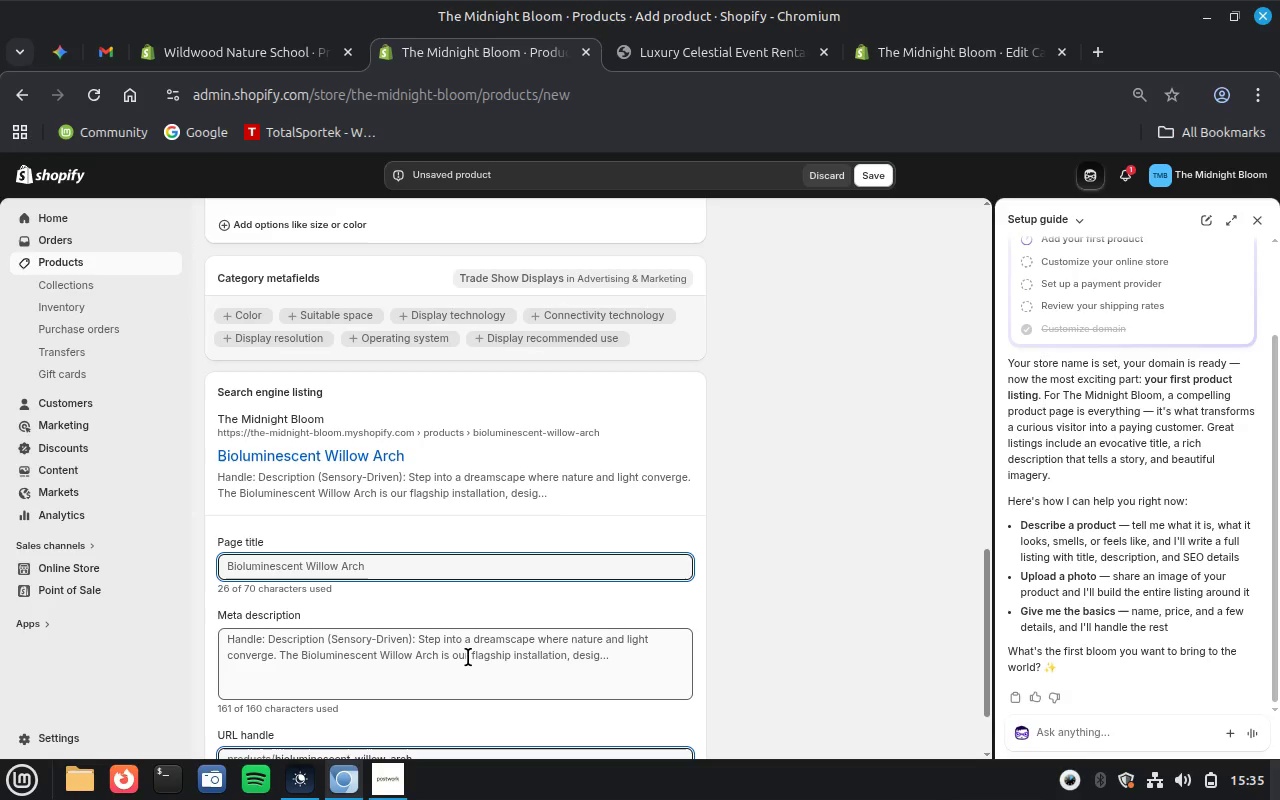 
scroll: coordinate [468, 657], scroll_direction: down, amount: 8.0
 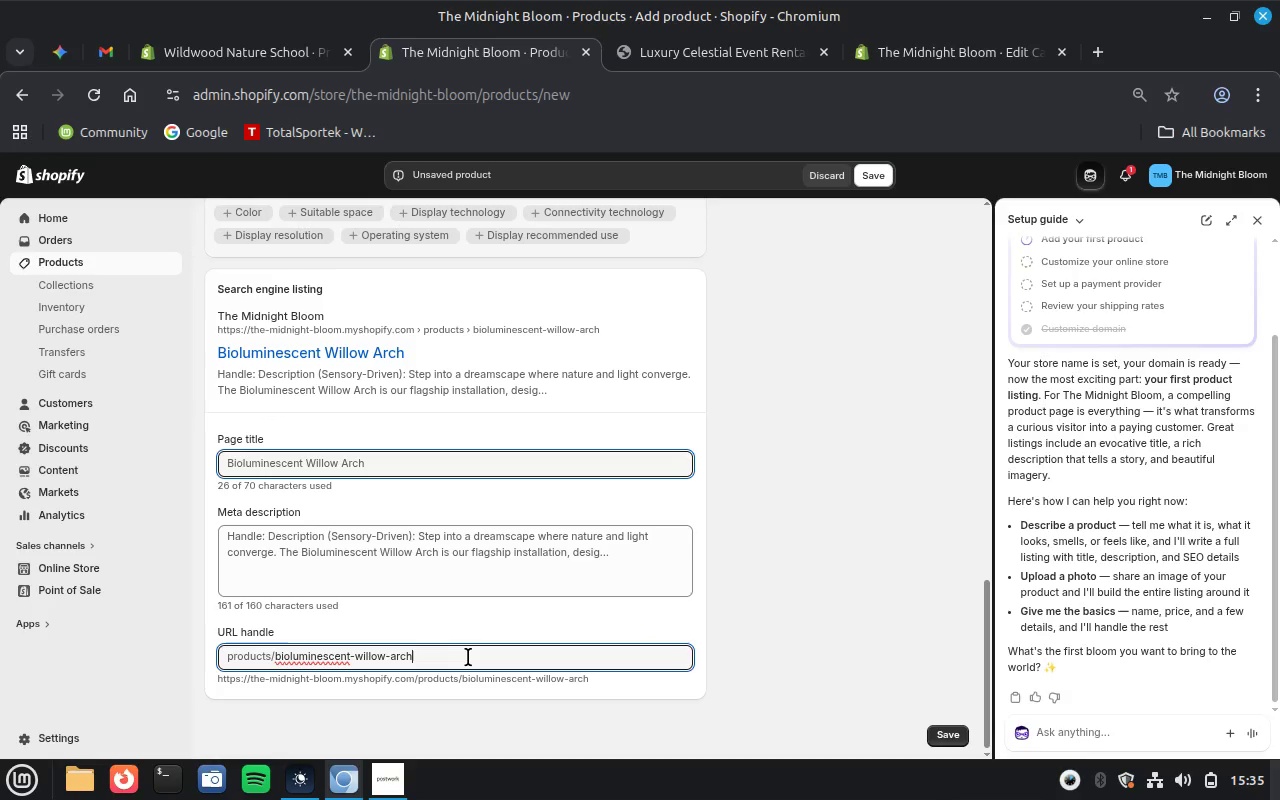 
key(Control+A)
 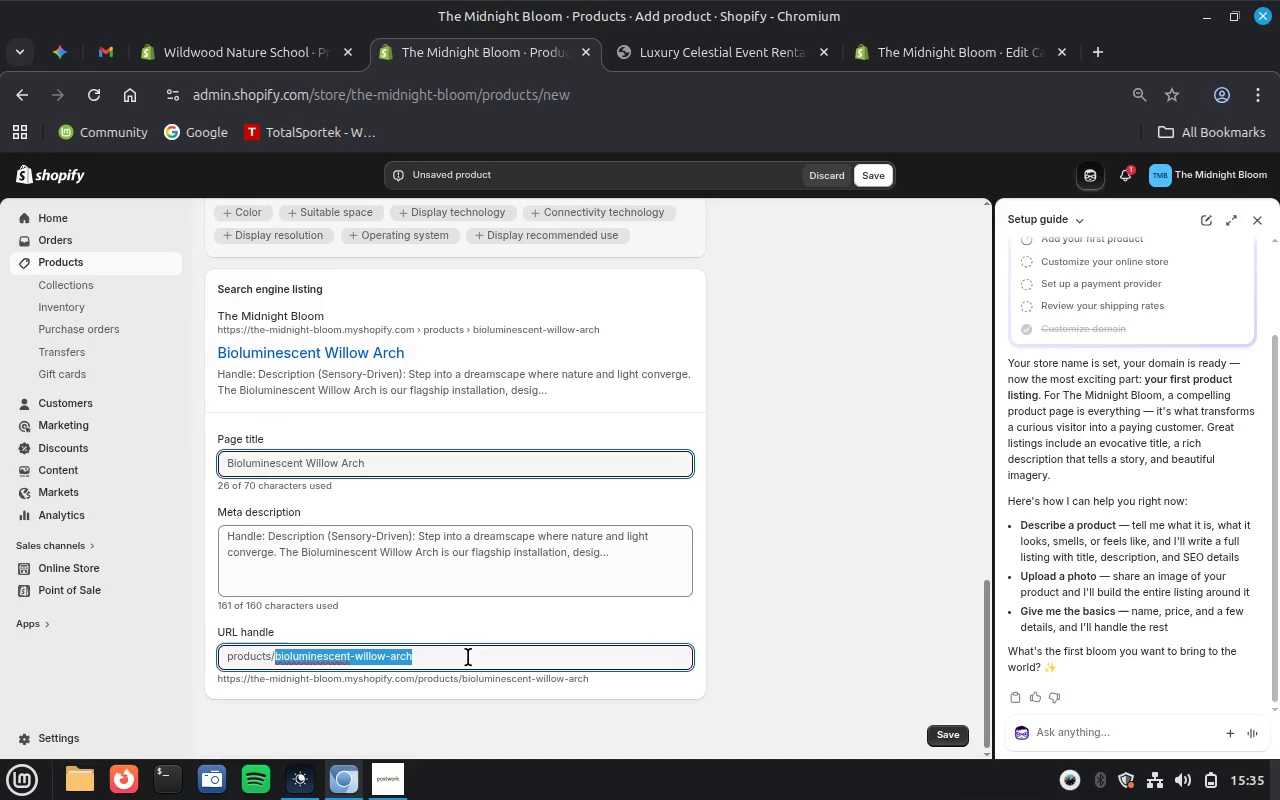 
key(Control+V)
 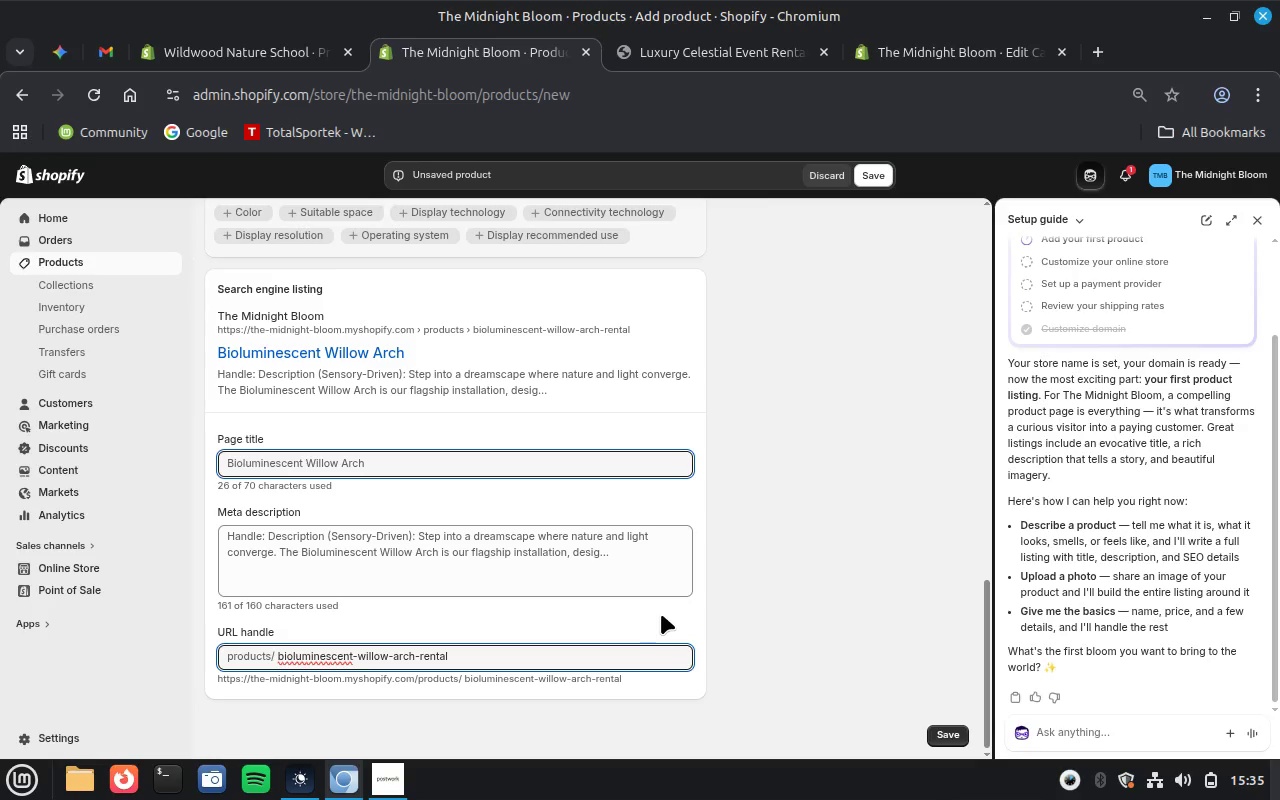 
scroll: coordinate [726, 594], scroll_direction: up, amount: 8.0
 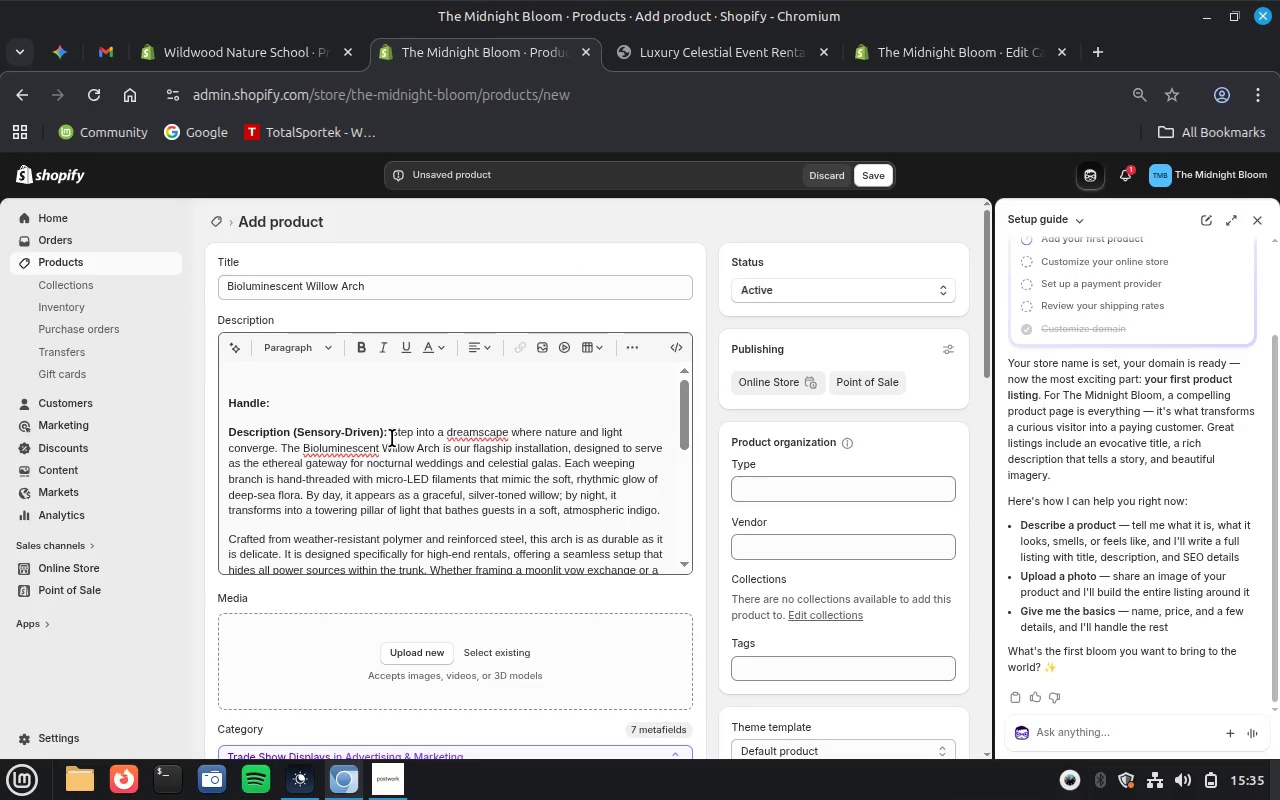 
left_click_drag(start_coordinate=[389, 435], to_coordinate=[224, 375])
 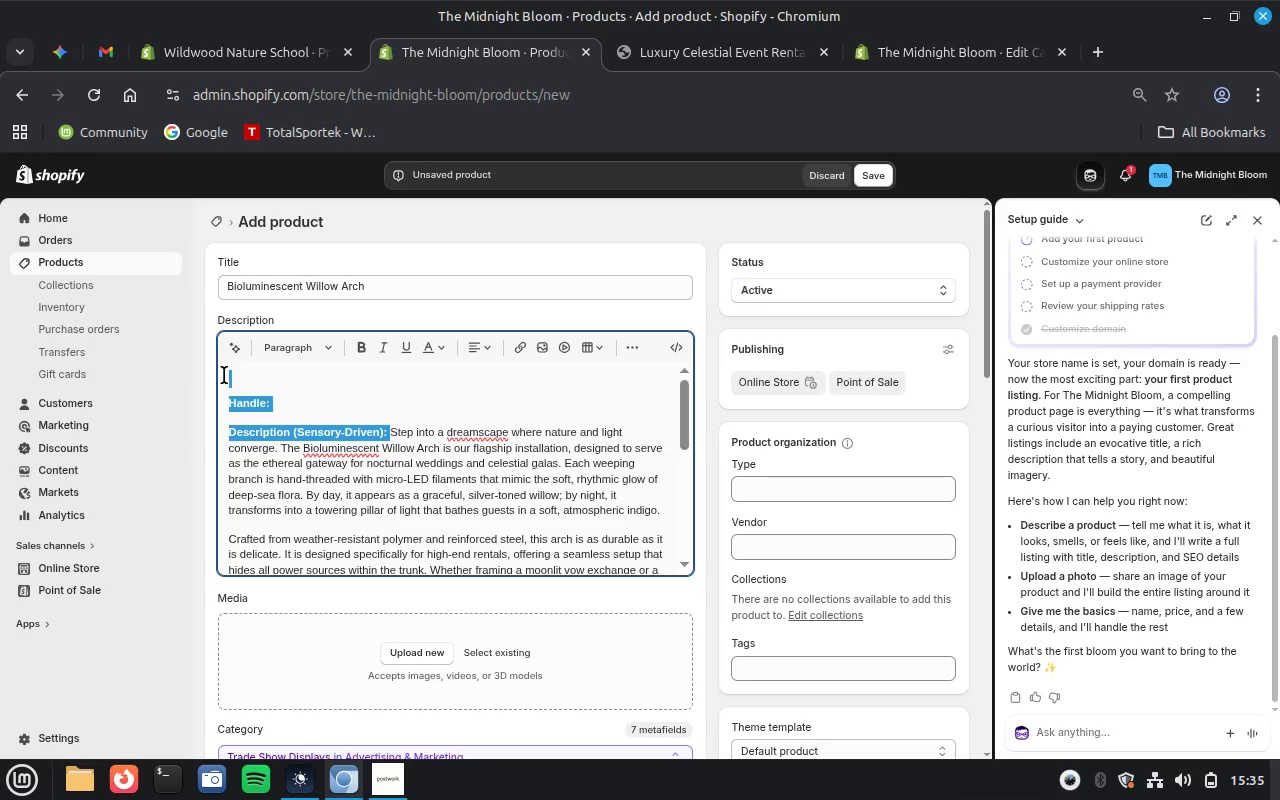 
key(Backspace)
 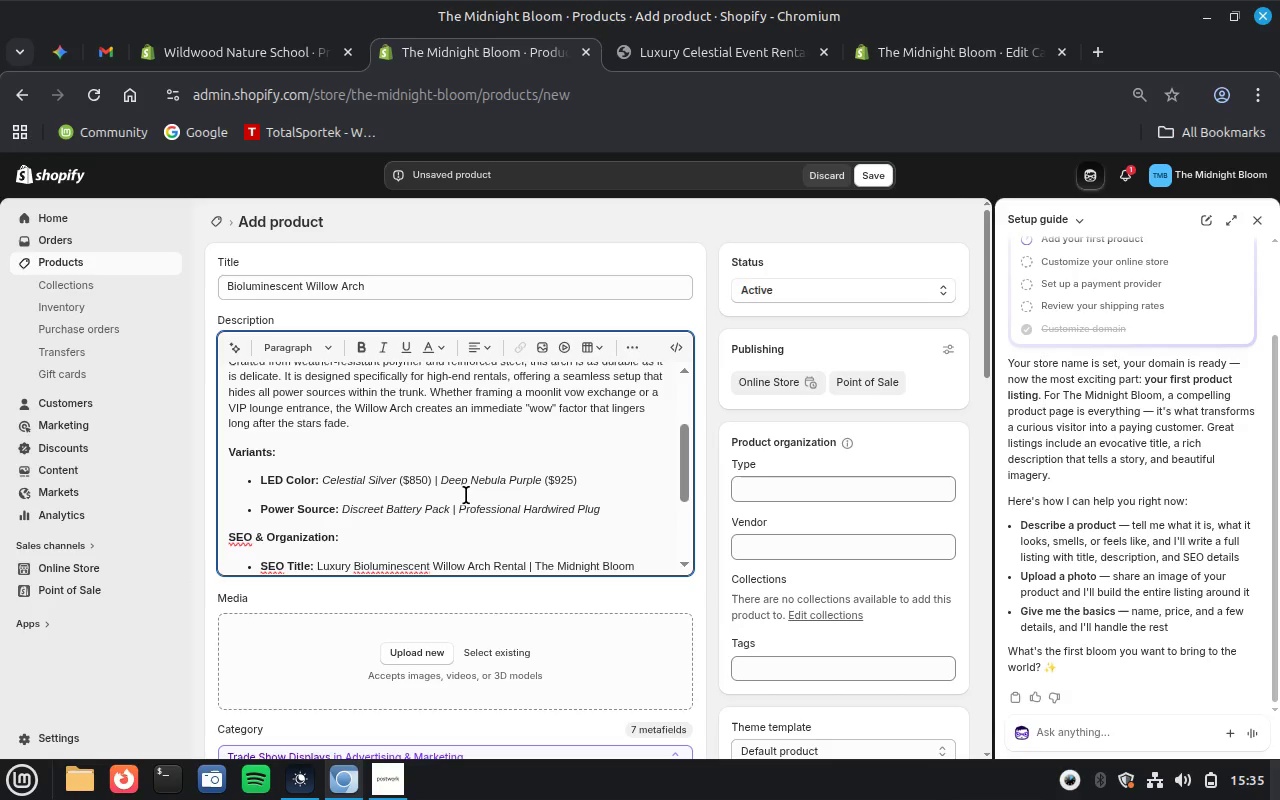 
scroll: coordinate [466, 495], scroll_direction: down, amount: 2.0
 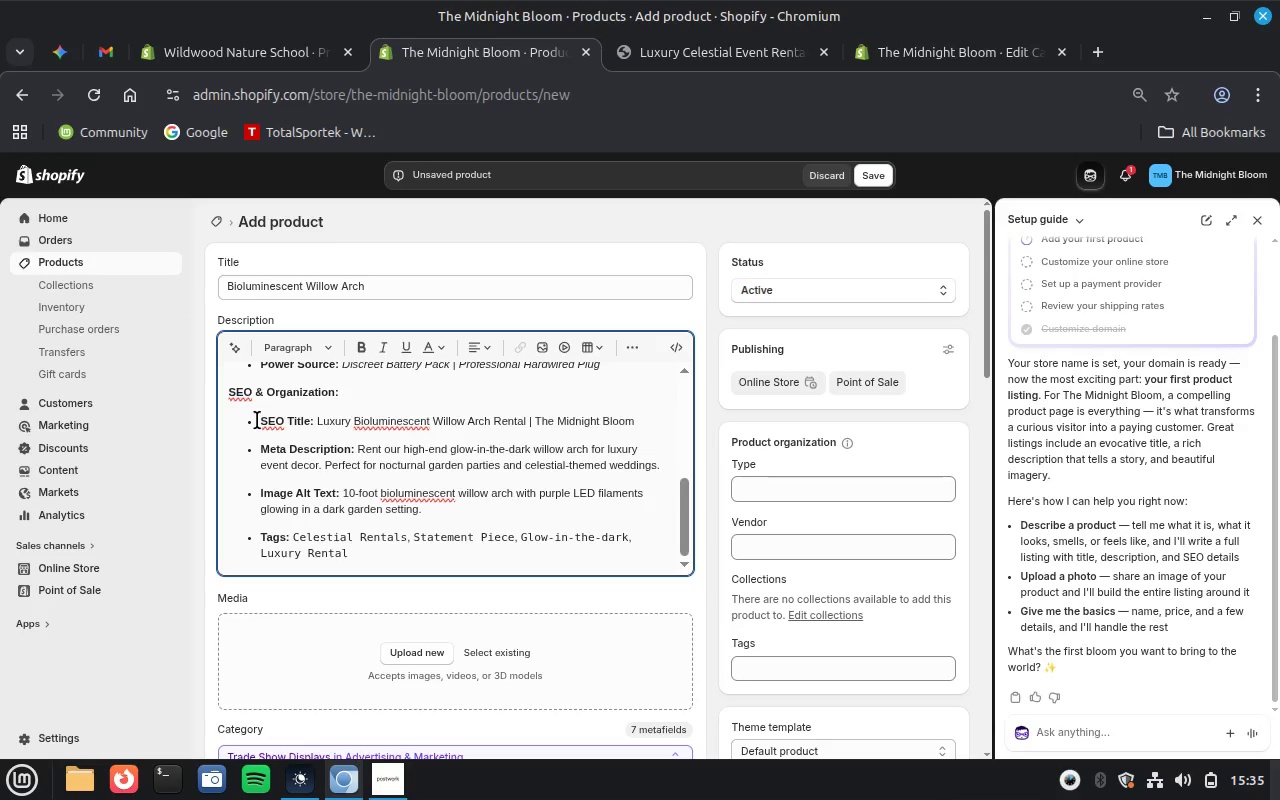 
left_click_drag(start_coordinate=[259, 421], to_coordinate=[439, 568])
 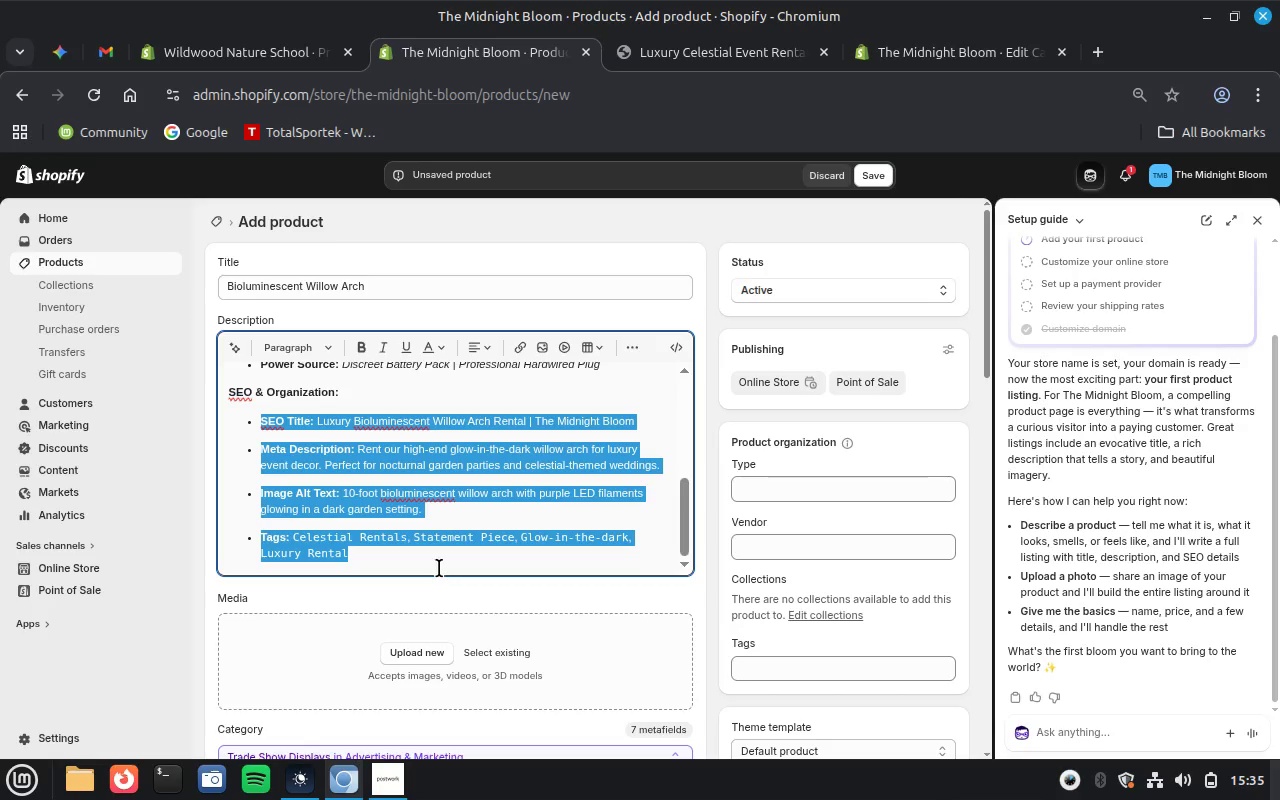 
key(Control+X)
 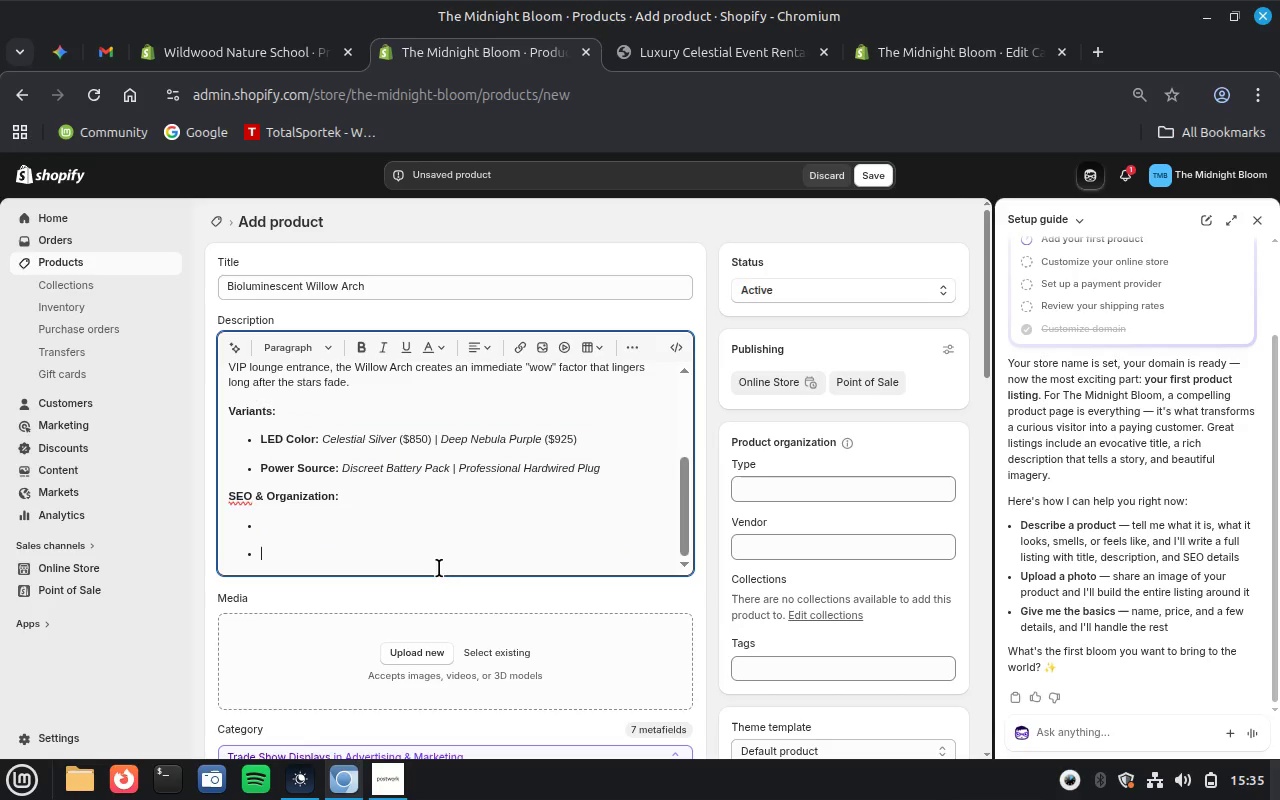 
scroll: coordinate [439, 568], scroll_direction: down, amount: 16.0
 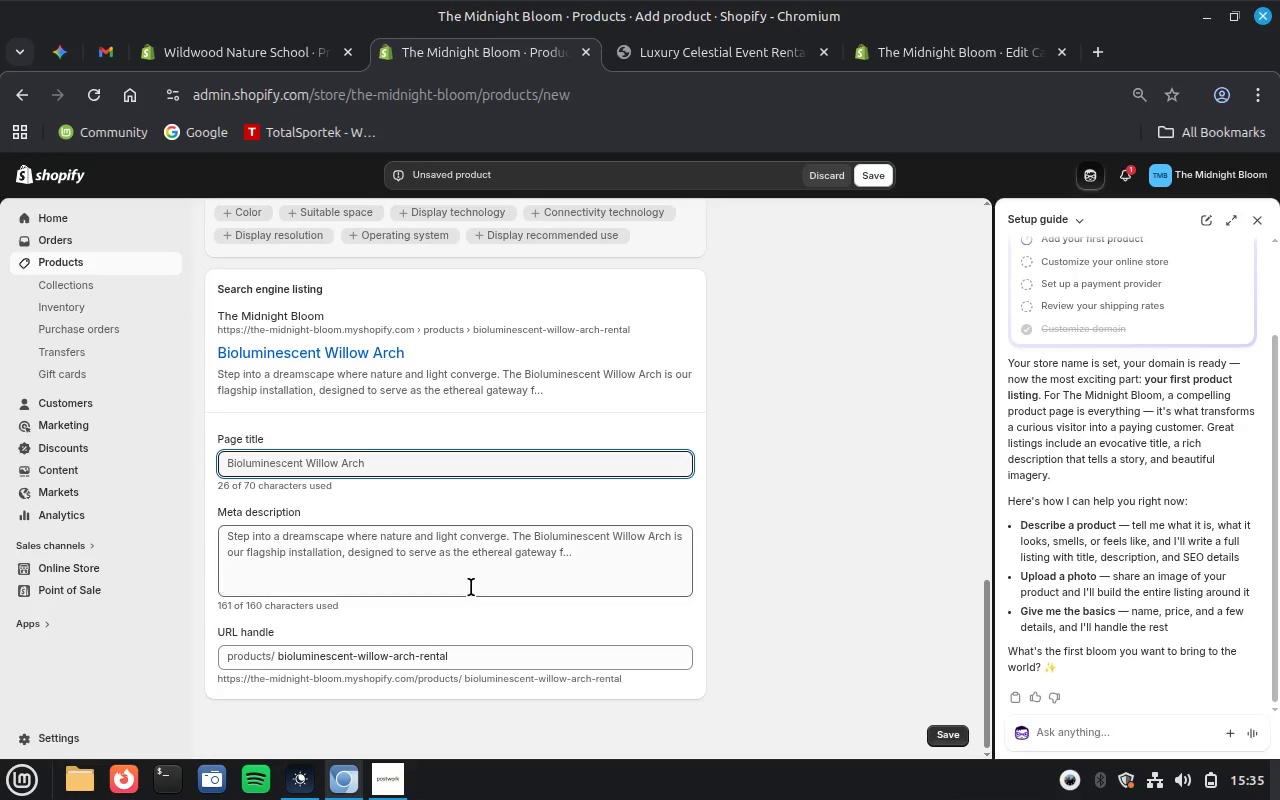 
left_click([471, 587])
 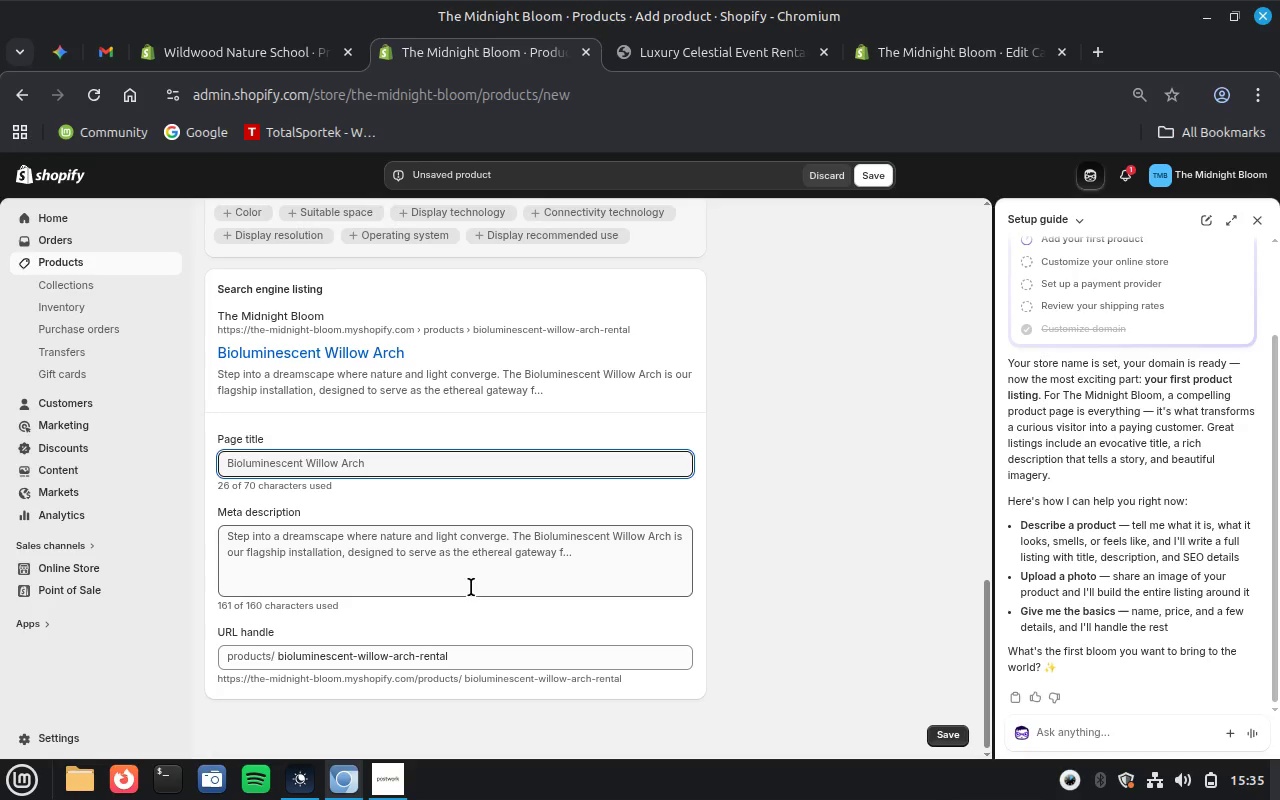 
key(Control+A)
 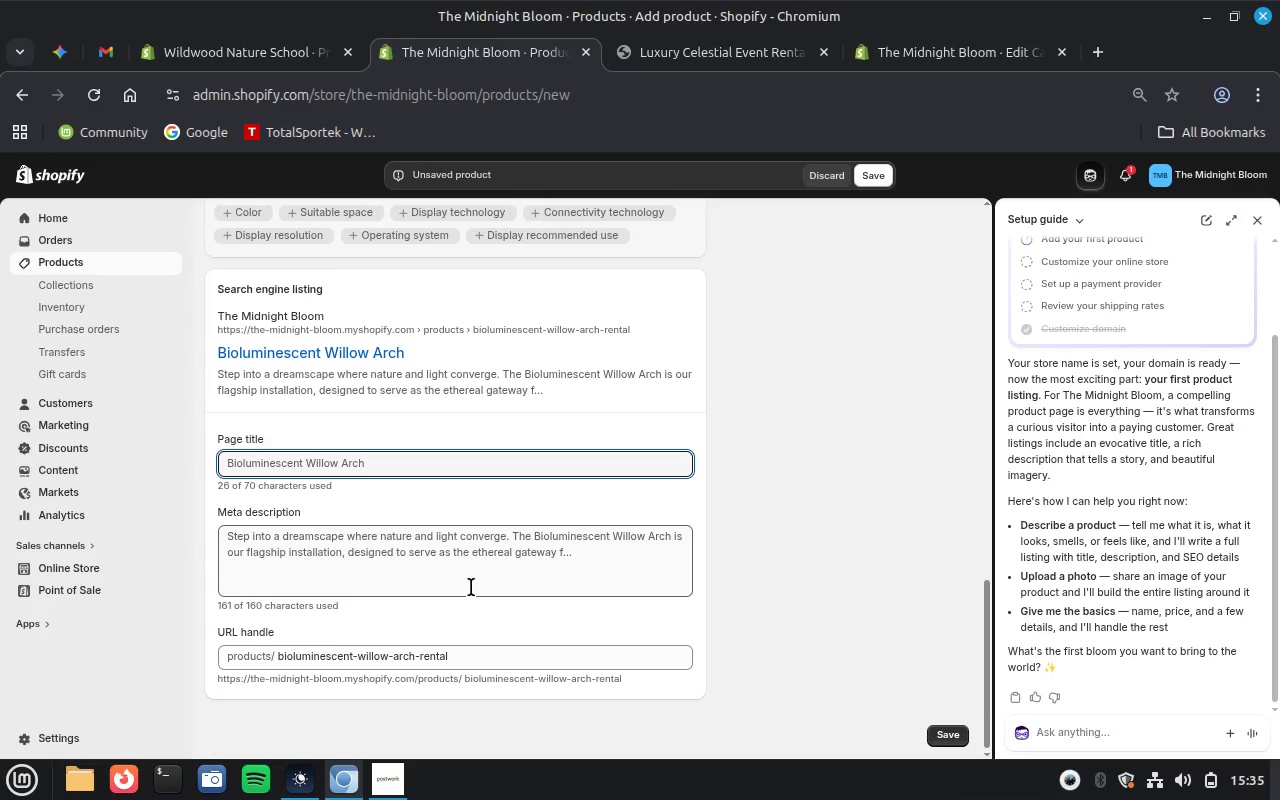 
key(Control+V)
 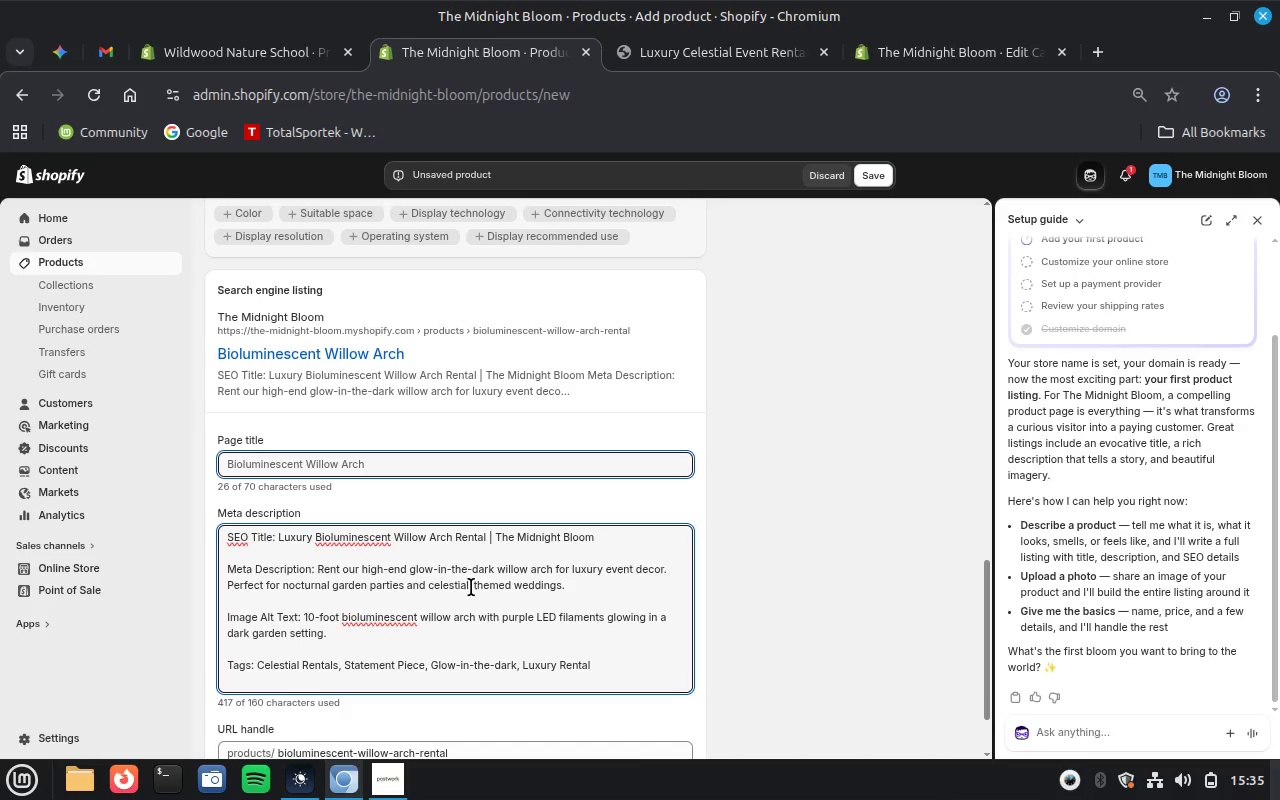 
wait(9.79)
 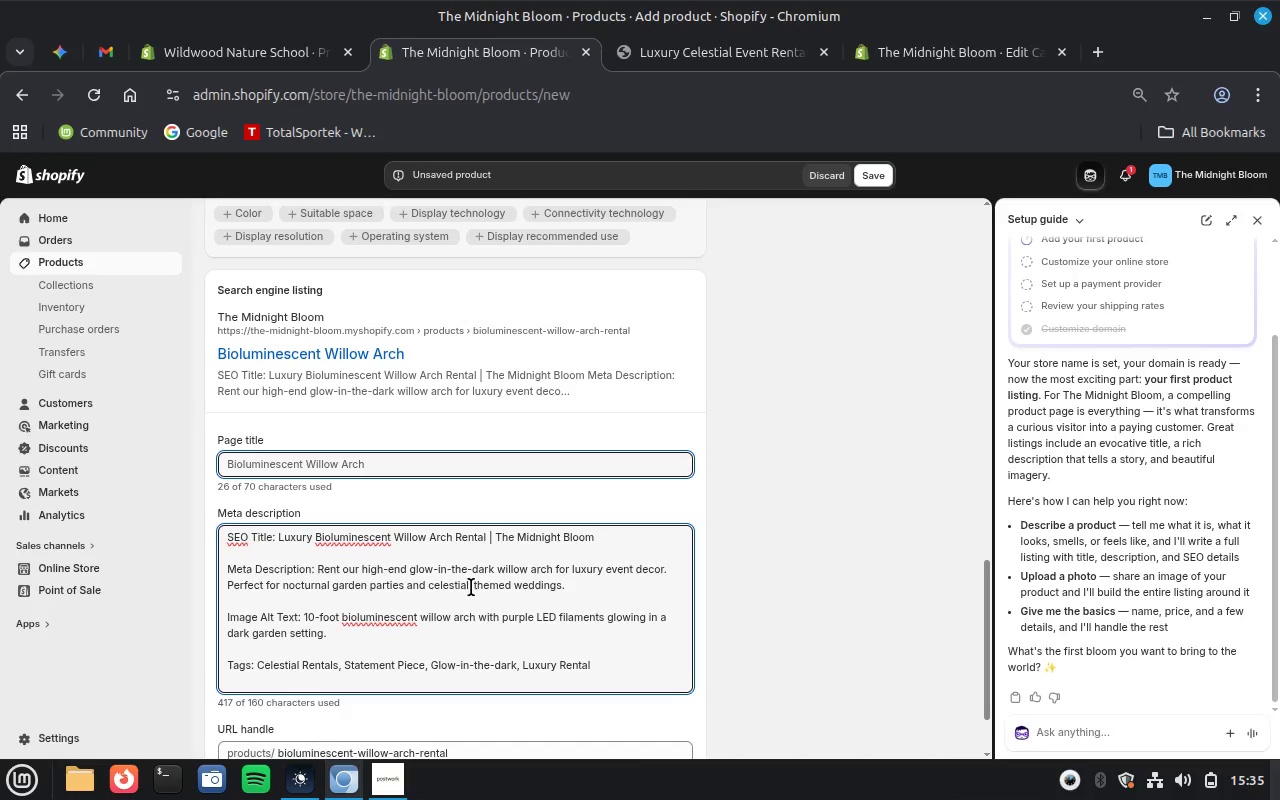 
left_click_drag(start_coordinate=[224, 600], to_coordinate=[667, 674])
 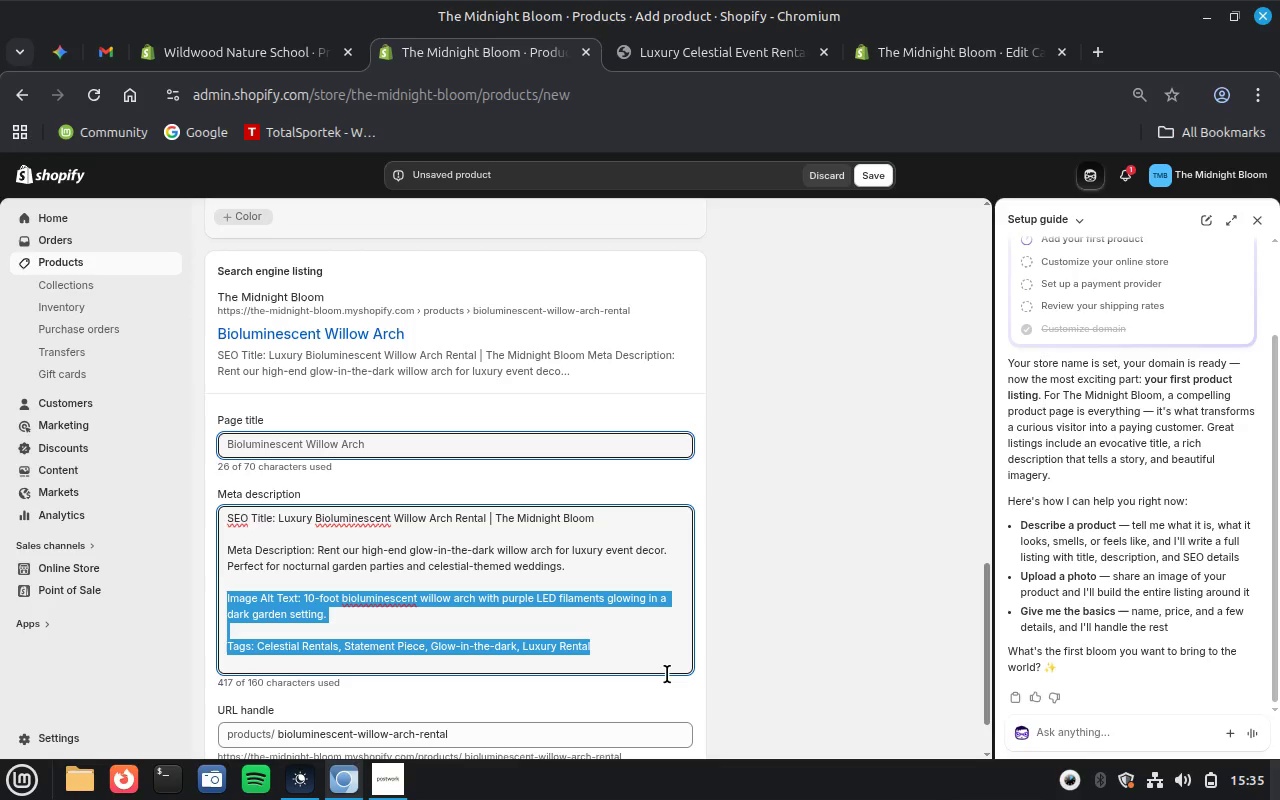 
key(Control+X)
 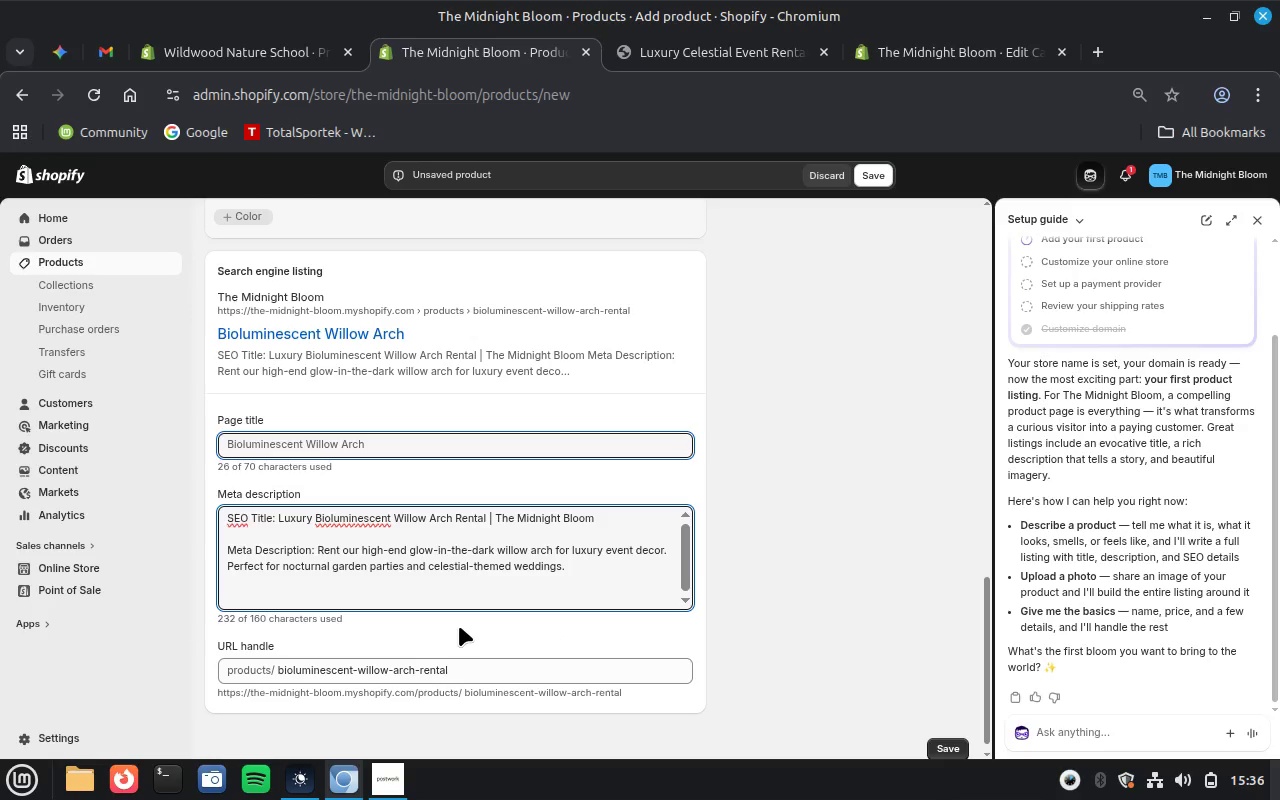 
scroll: coordinate [459, 626], scroll_direction: up, amount: 10.0
 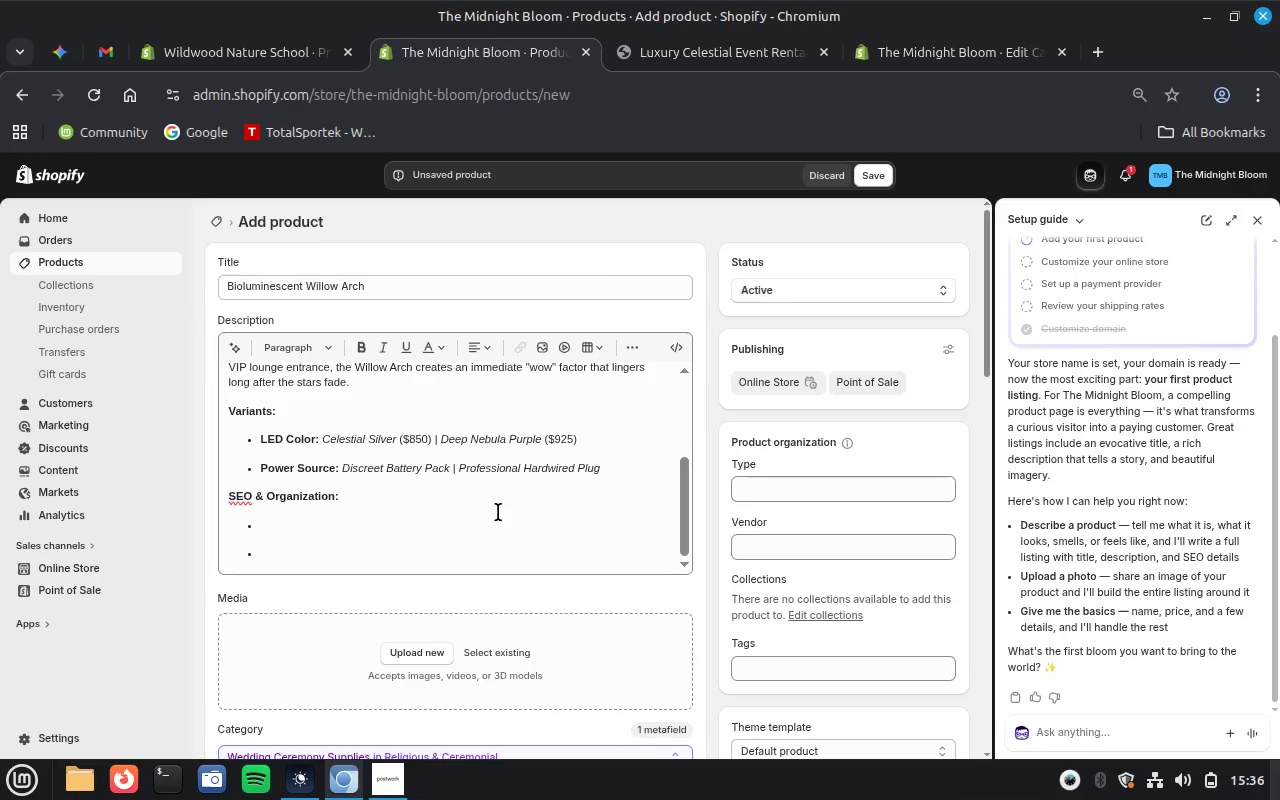 
left_click([498, 512])
 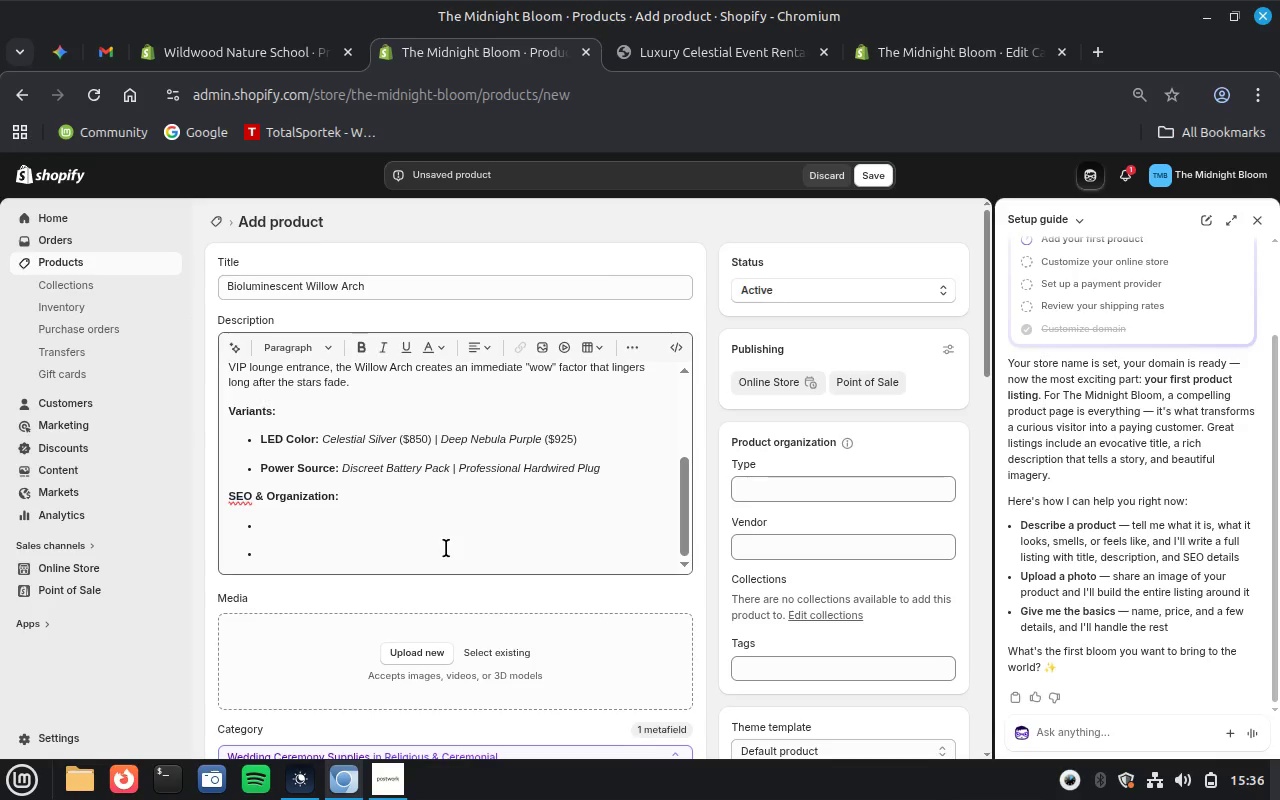 
left_click([446, 548])
 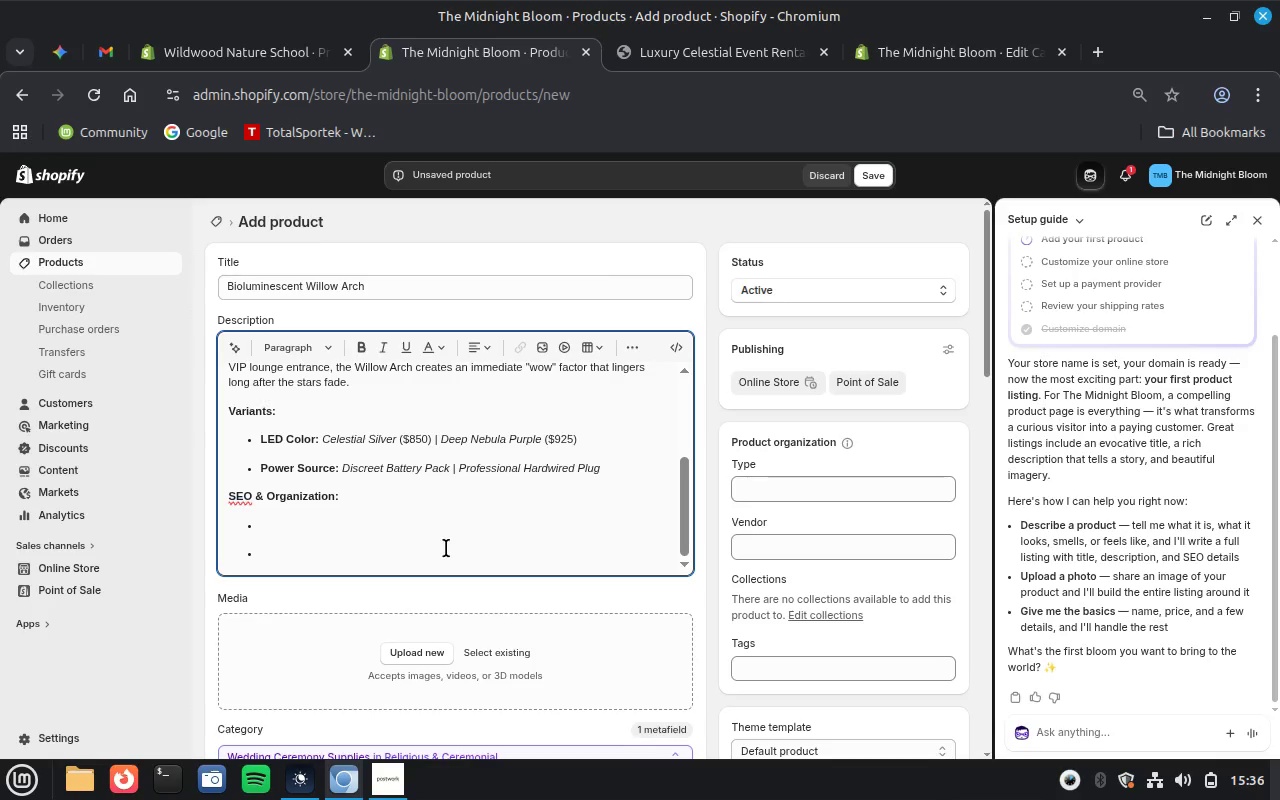 
key(Control+V)
 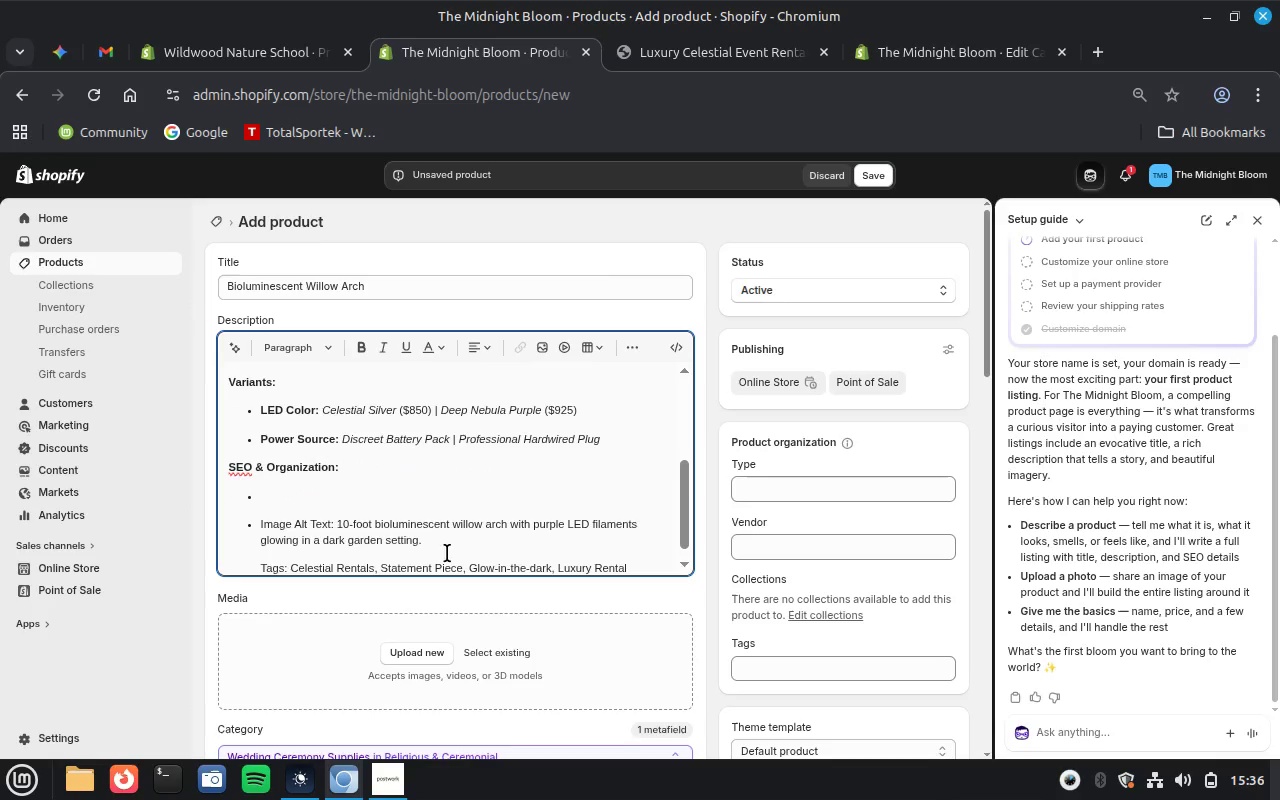 
scroll: coordinate [507, 729], scroll_direction: down, amount: 12.0
 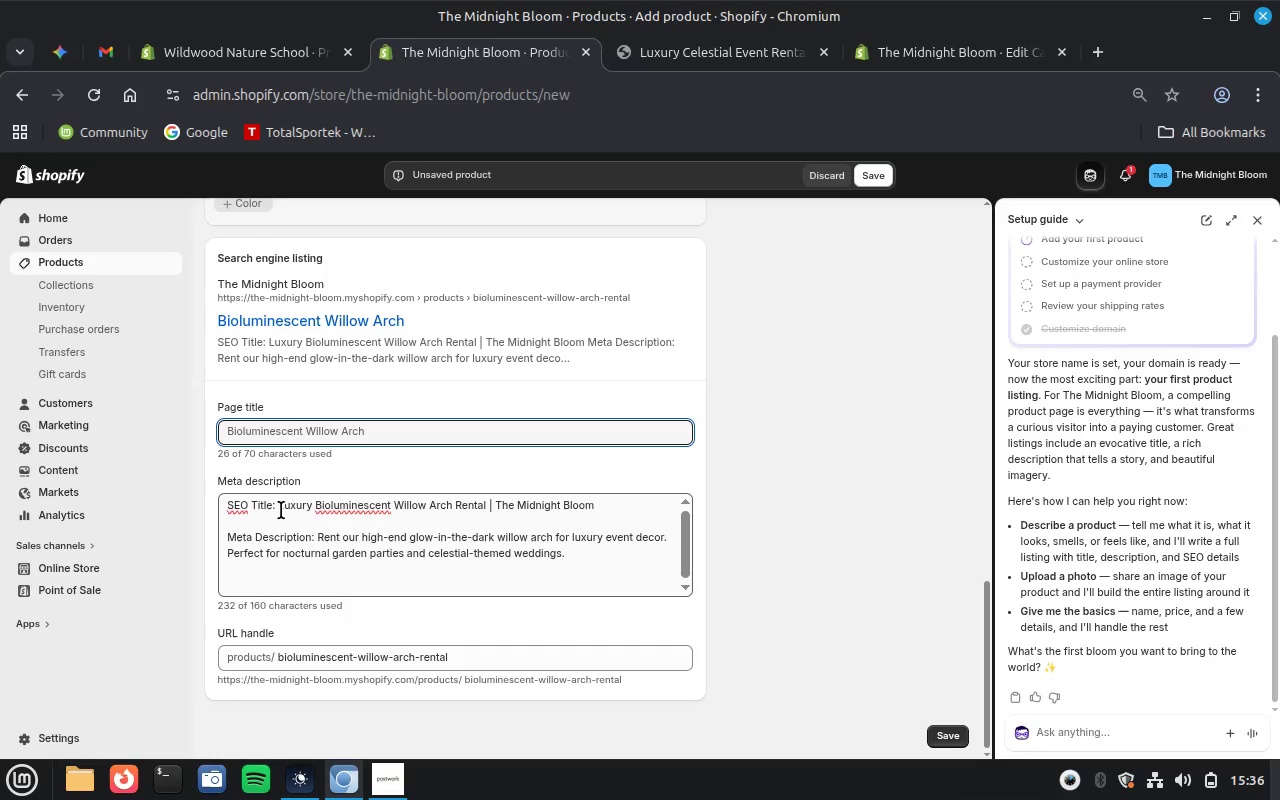 
left_click_drag(start_coordinate=[278, 506], to_coordinate=[653, 503])
 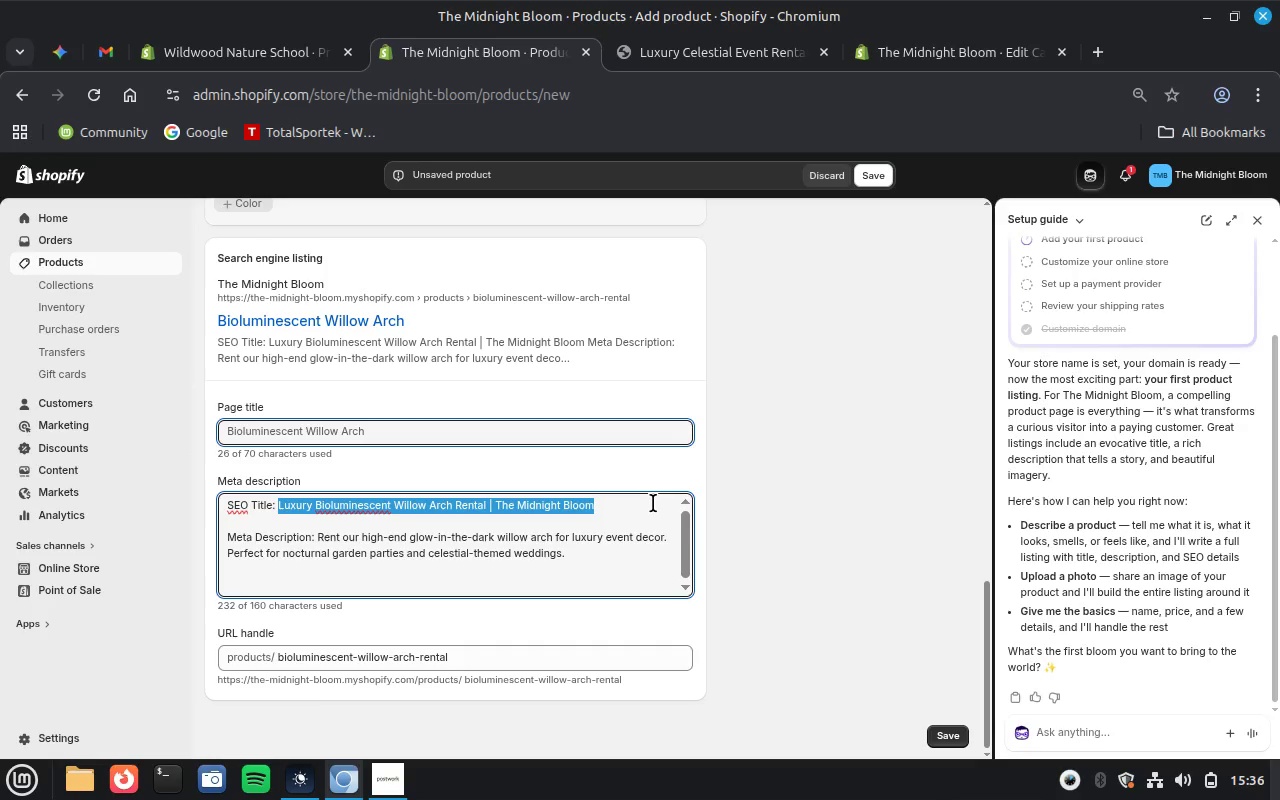 
key(Control+X)
 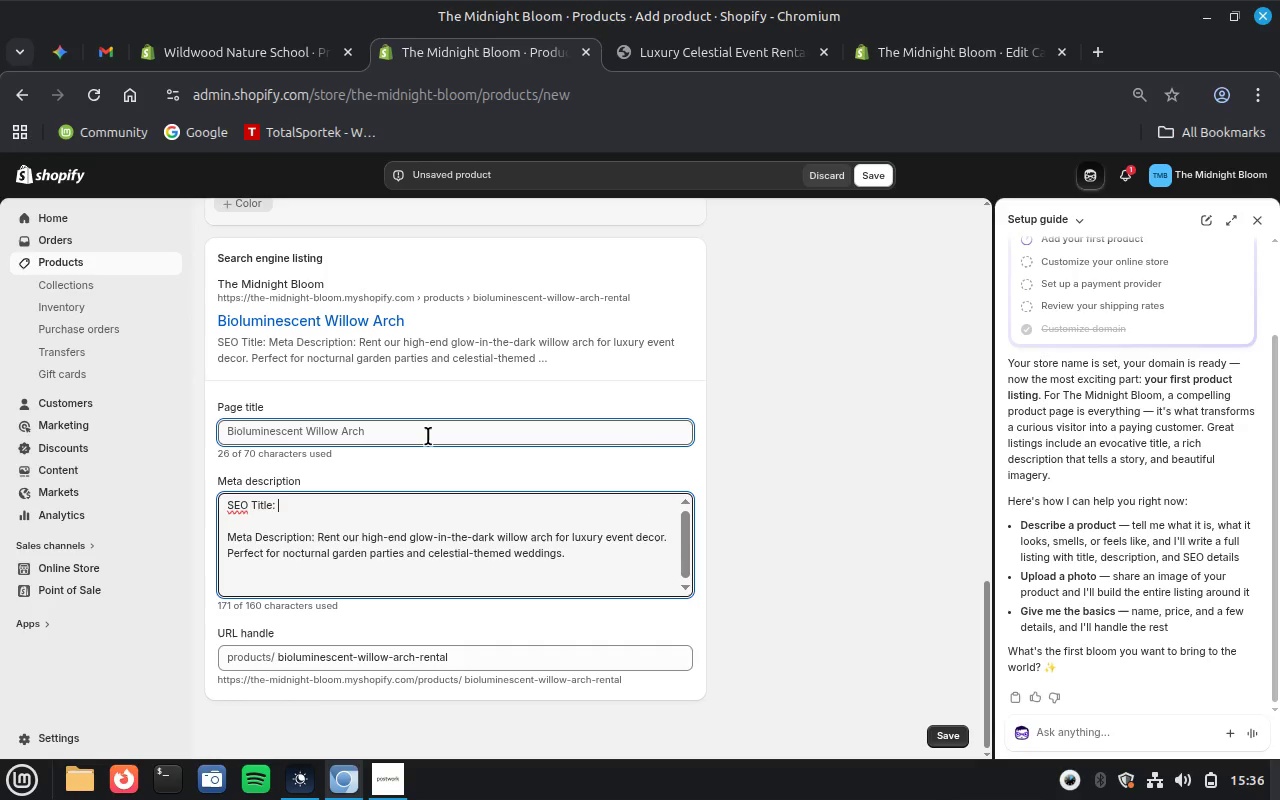 
left_click([428, 436])
 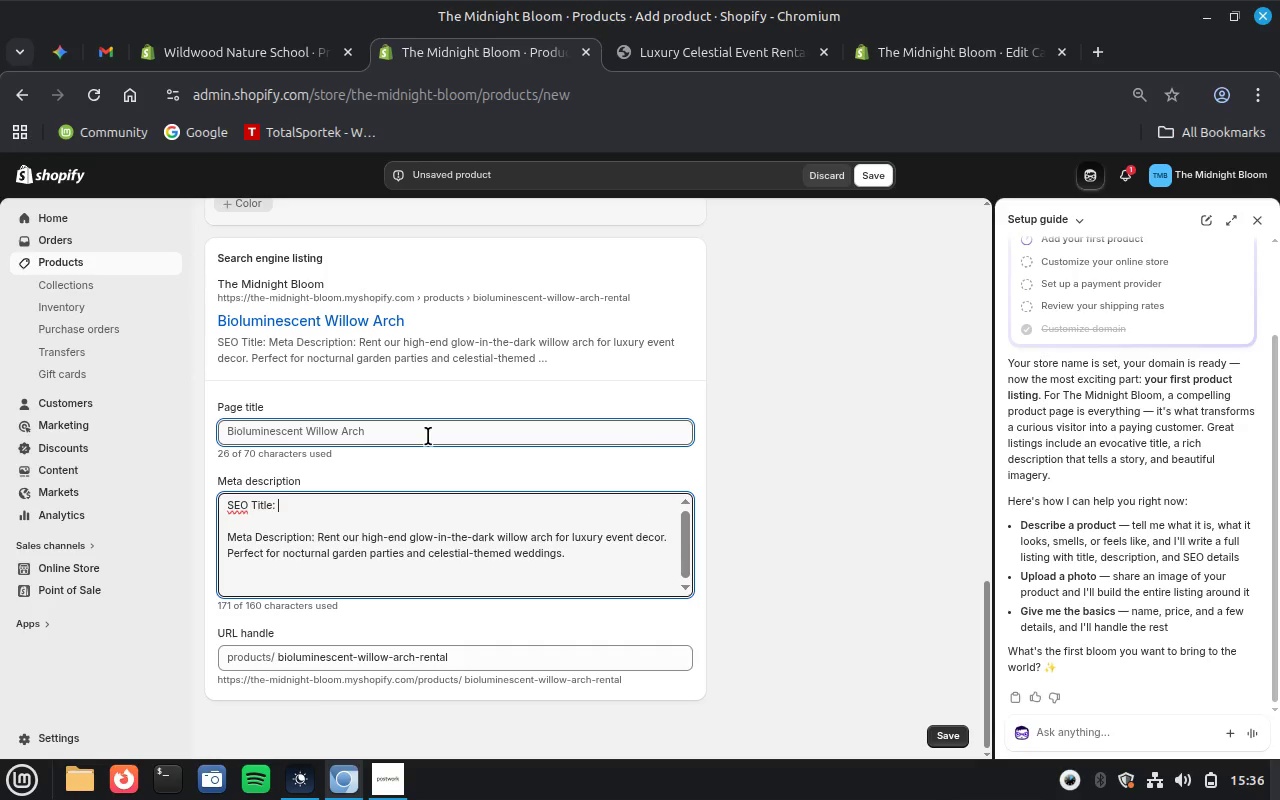 
key(Control+A)
 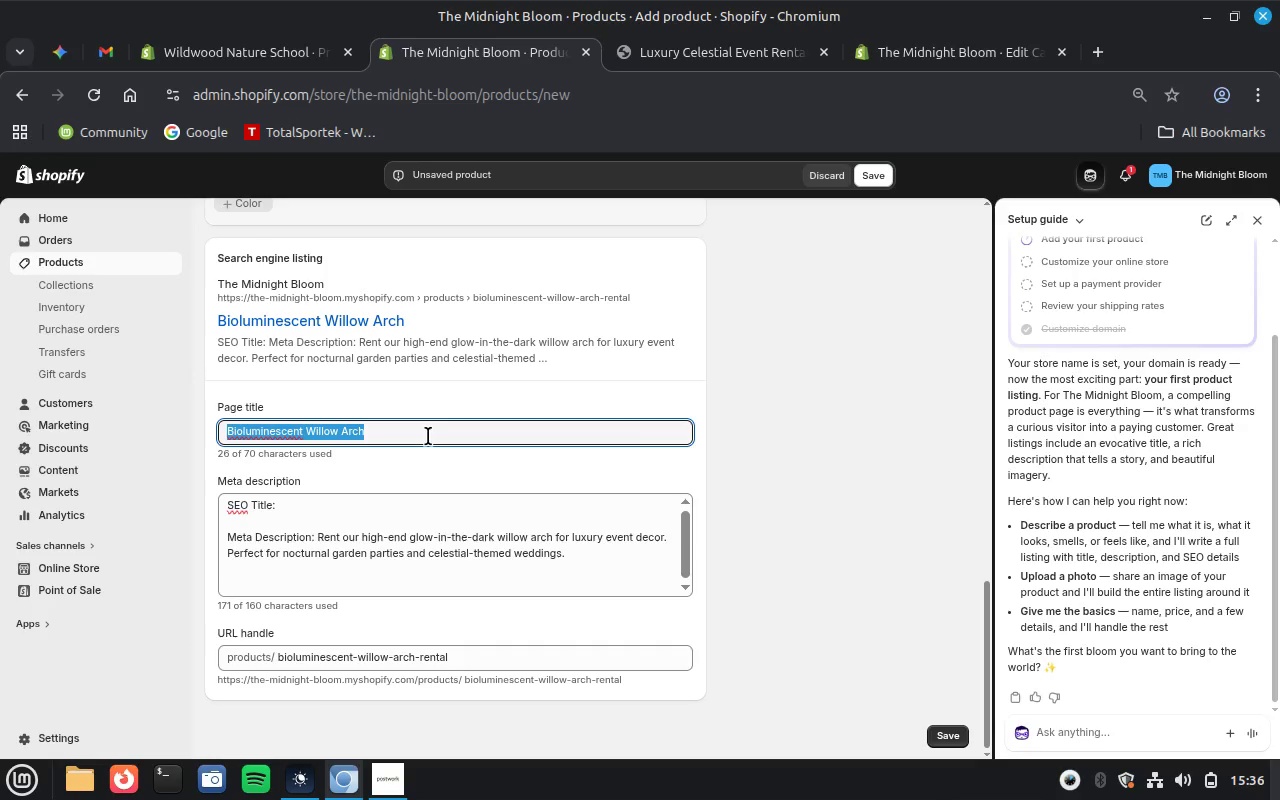 
key(Control+V)
 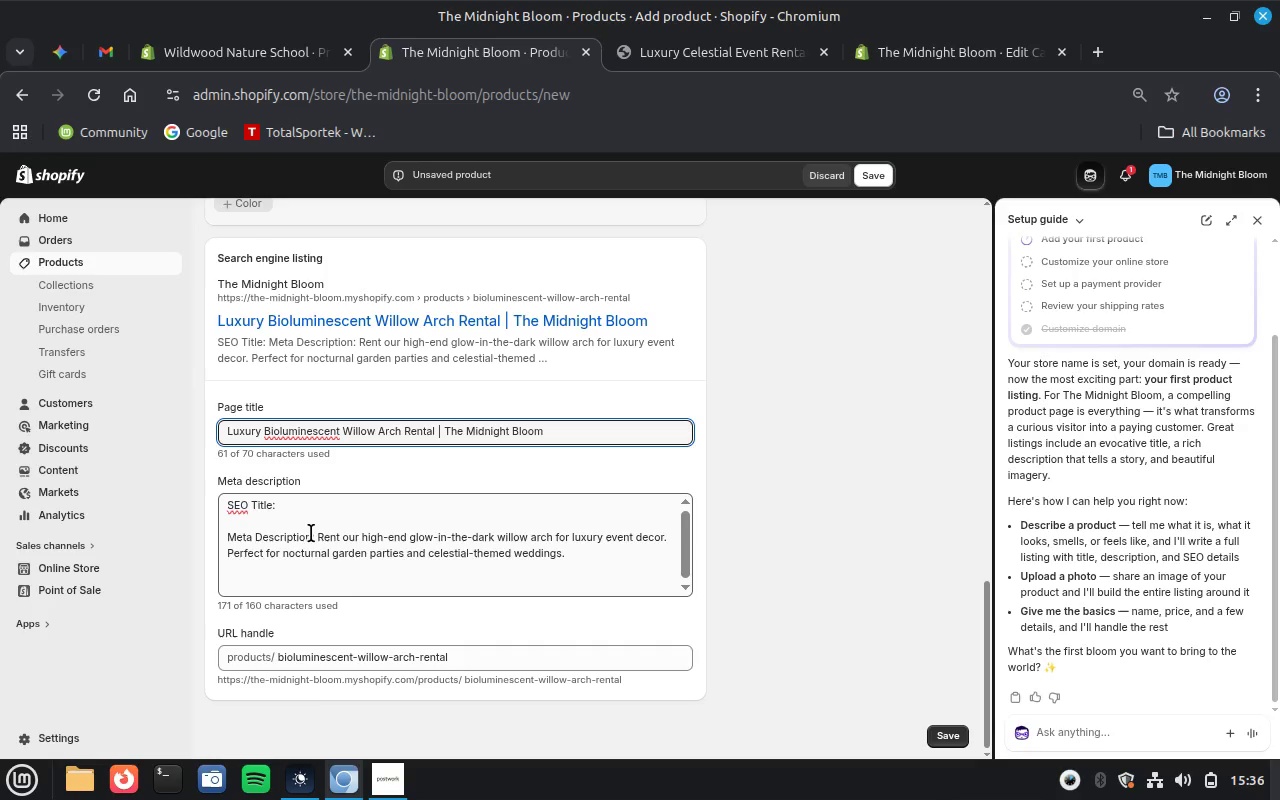 
left_click_drag(start_coordinate=[317, 535], to_coordinate=[214, 491])
 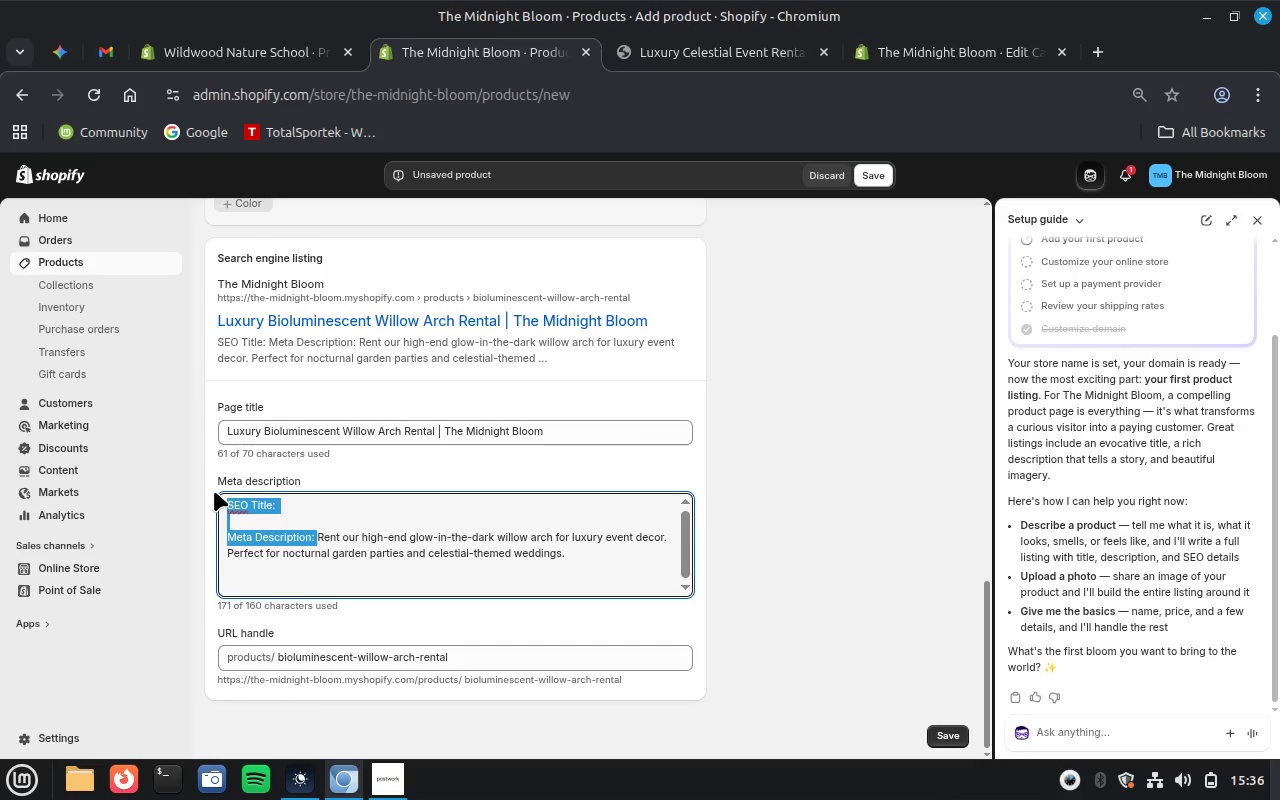 
key(Backspace)
 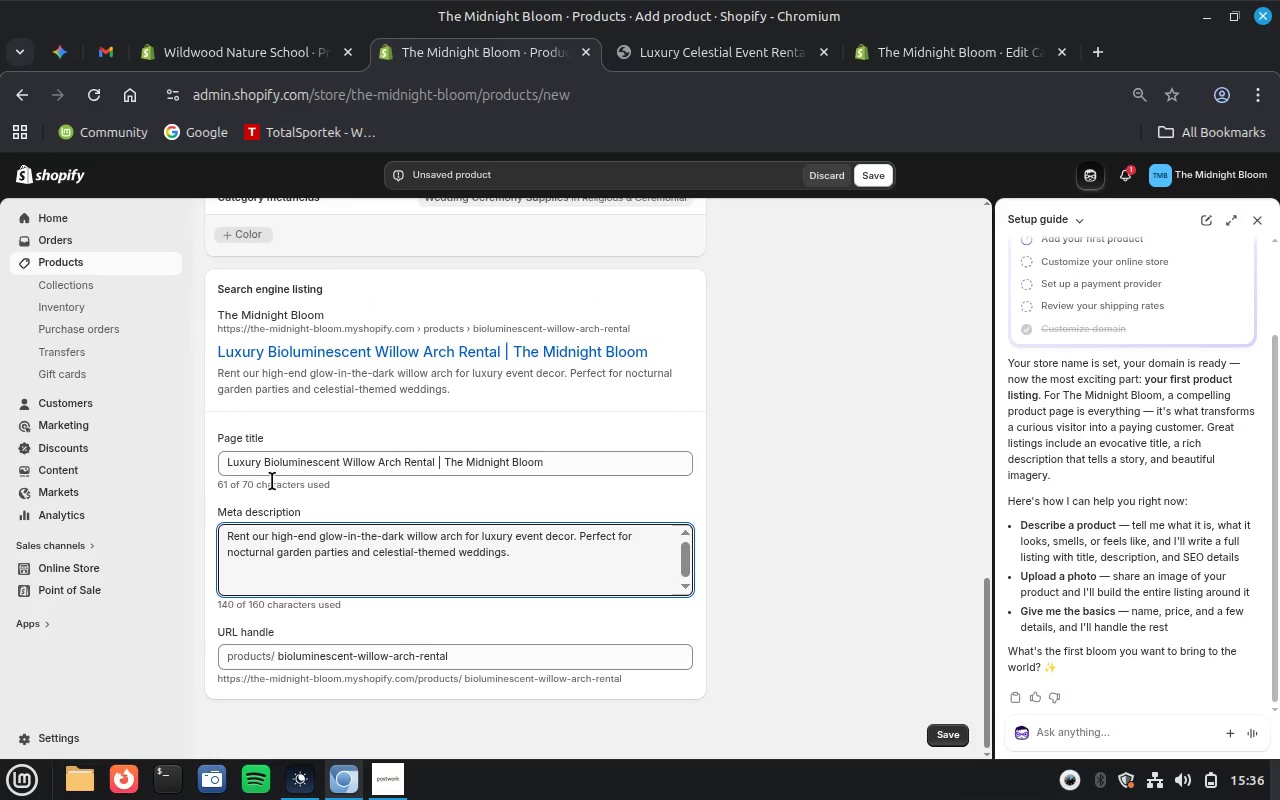 
scroll: coordinate [559, 470], scroll_direction: up, amount: 6.0
 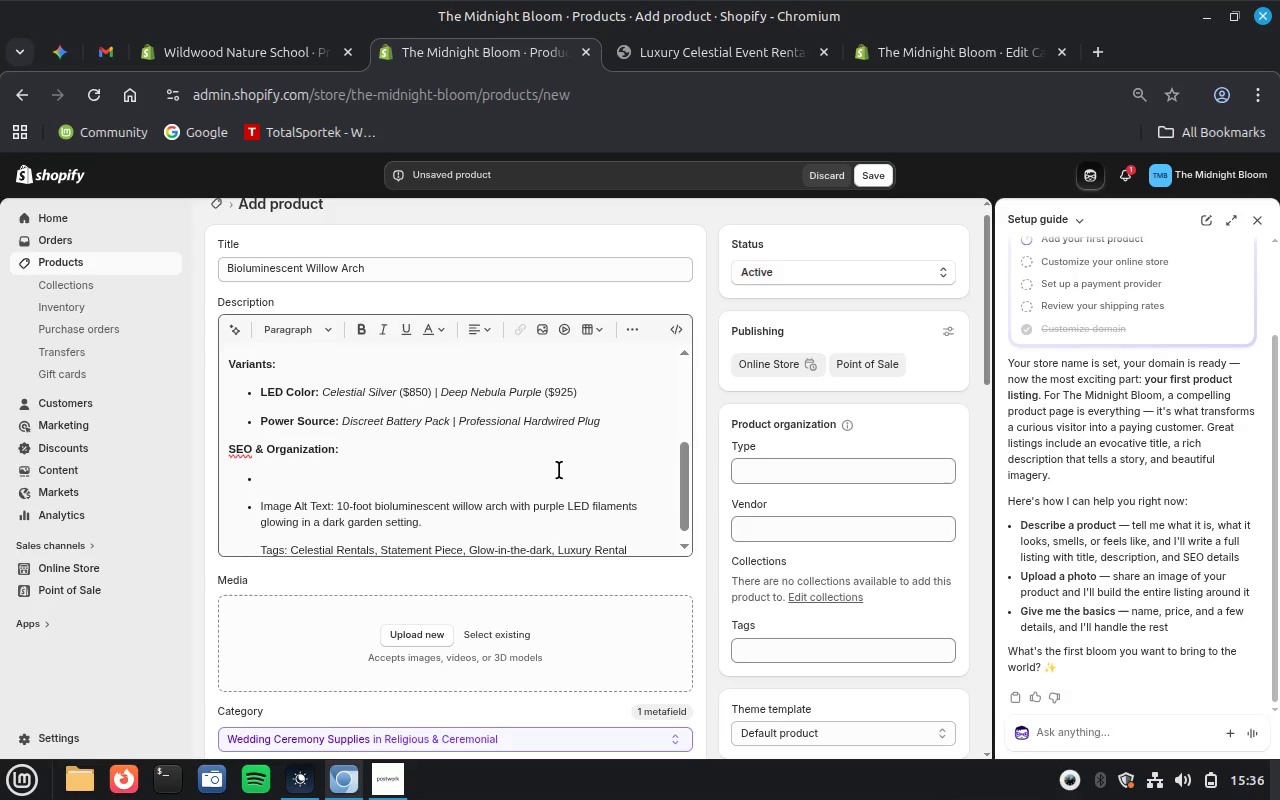 
wait(7.64)
 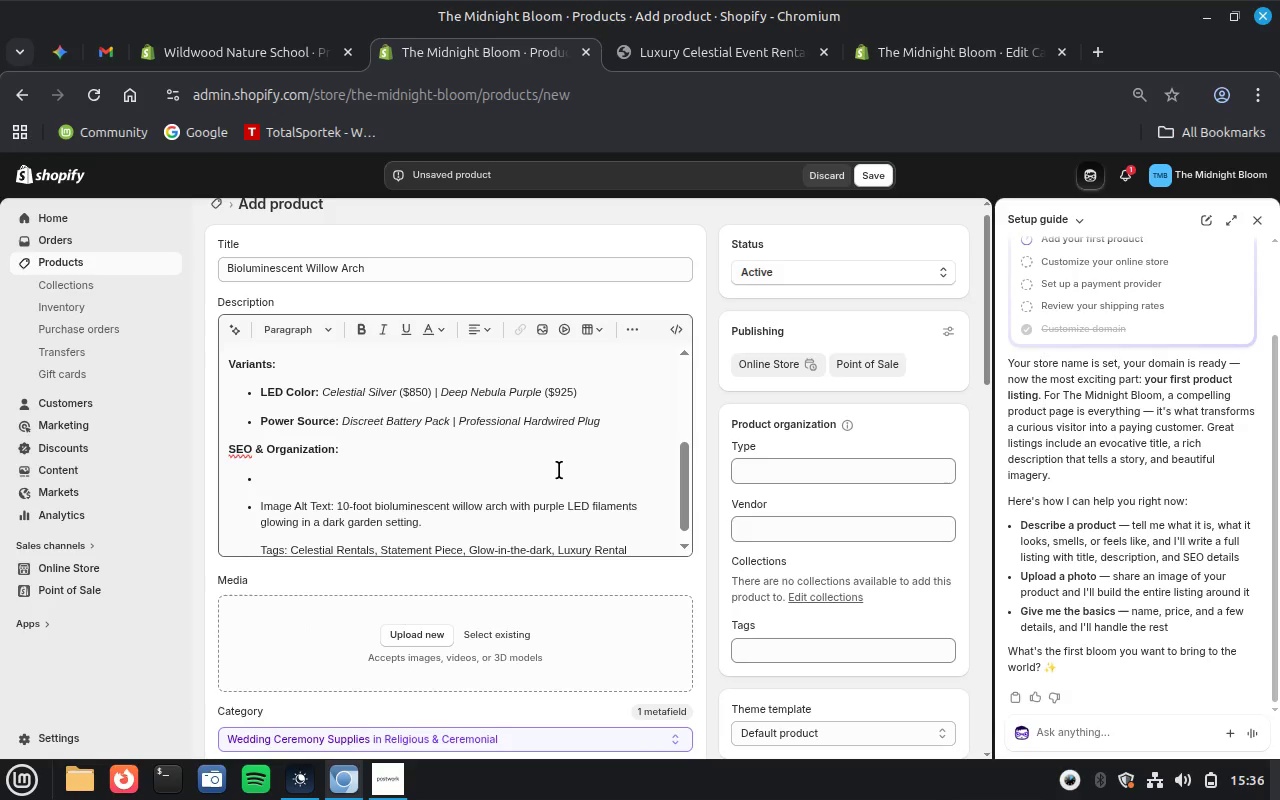 
scroll: coordinate [559, 470], scroll_direction: up, amount: 1.0
 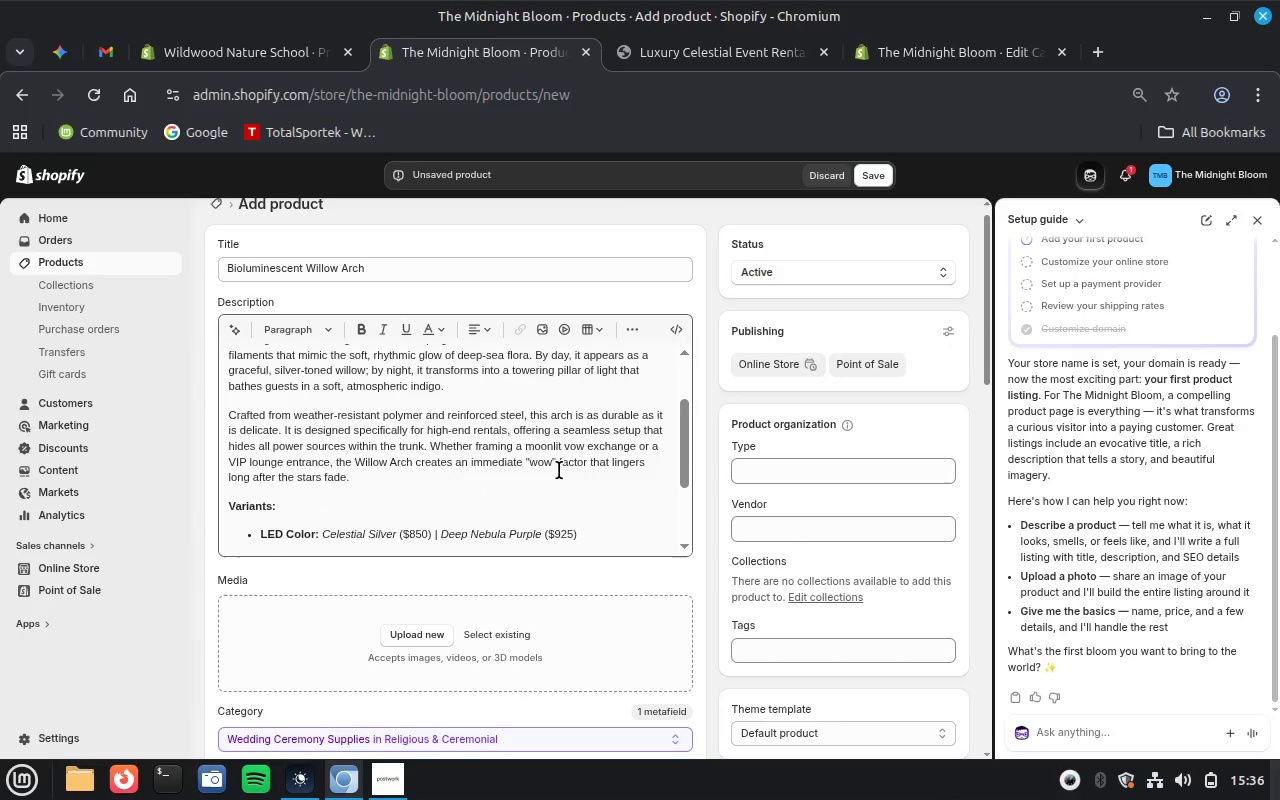 
scroll: coordinate [559, 470], scroll_direction: down, amount: 3.0
 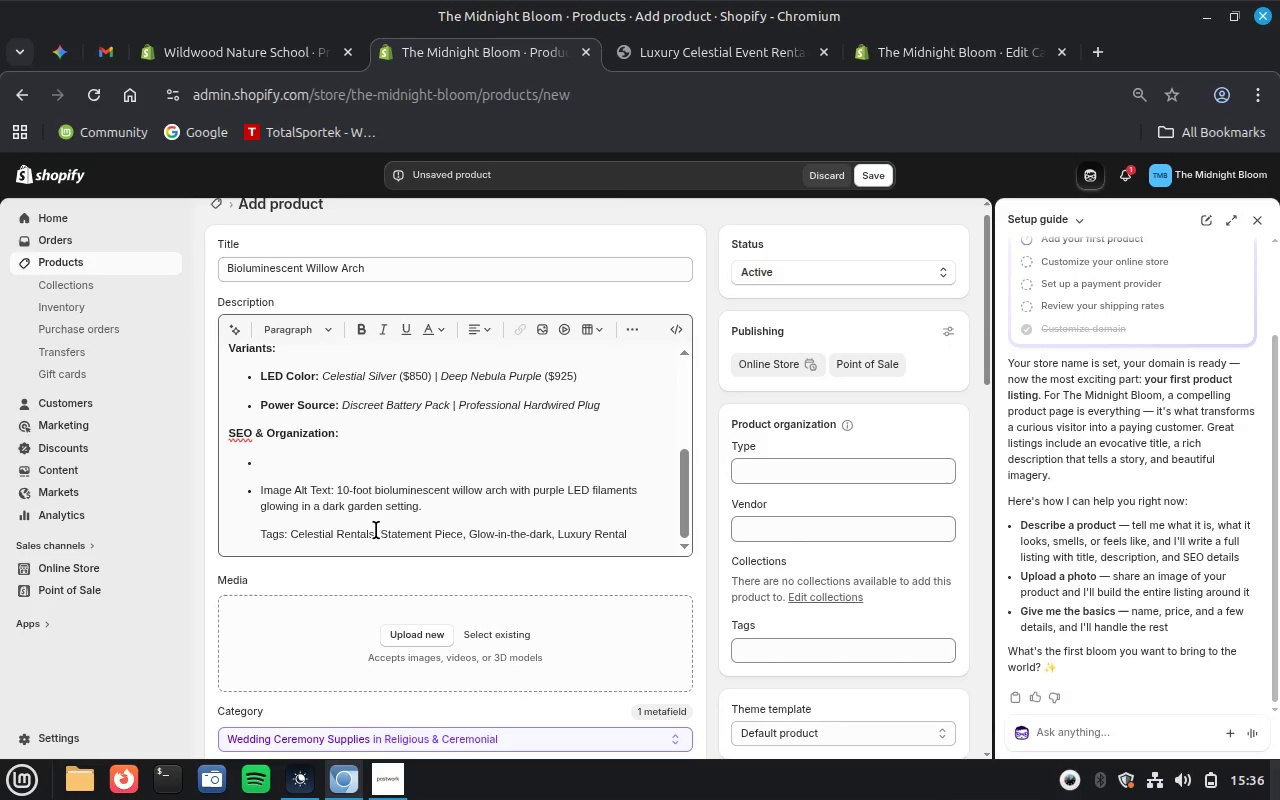 
left_click_drag(start_coordinate=[376, 531], to_coordinate=[290, 534])
 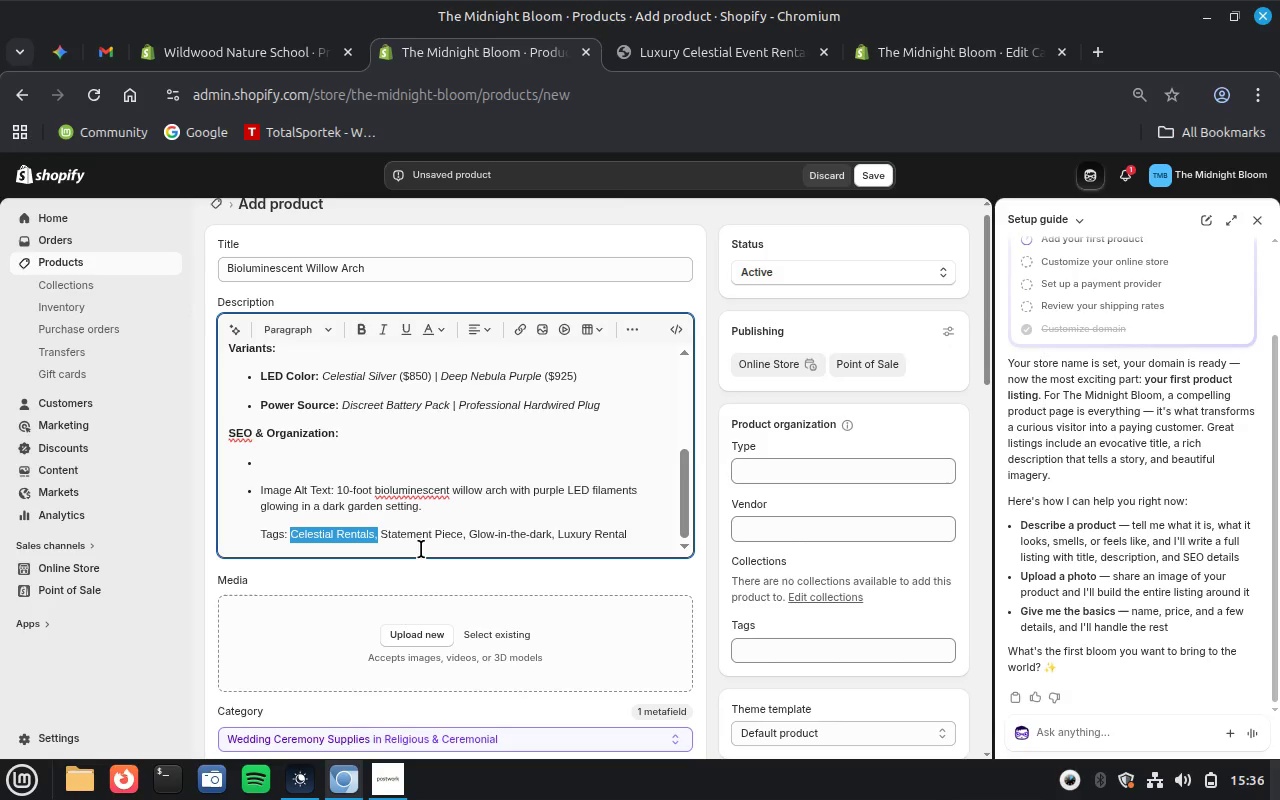 
left_click([421, 549])
 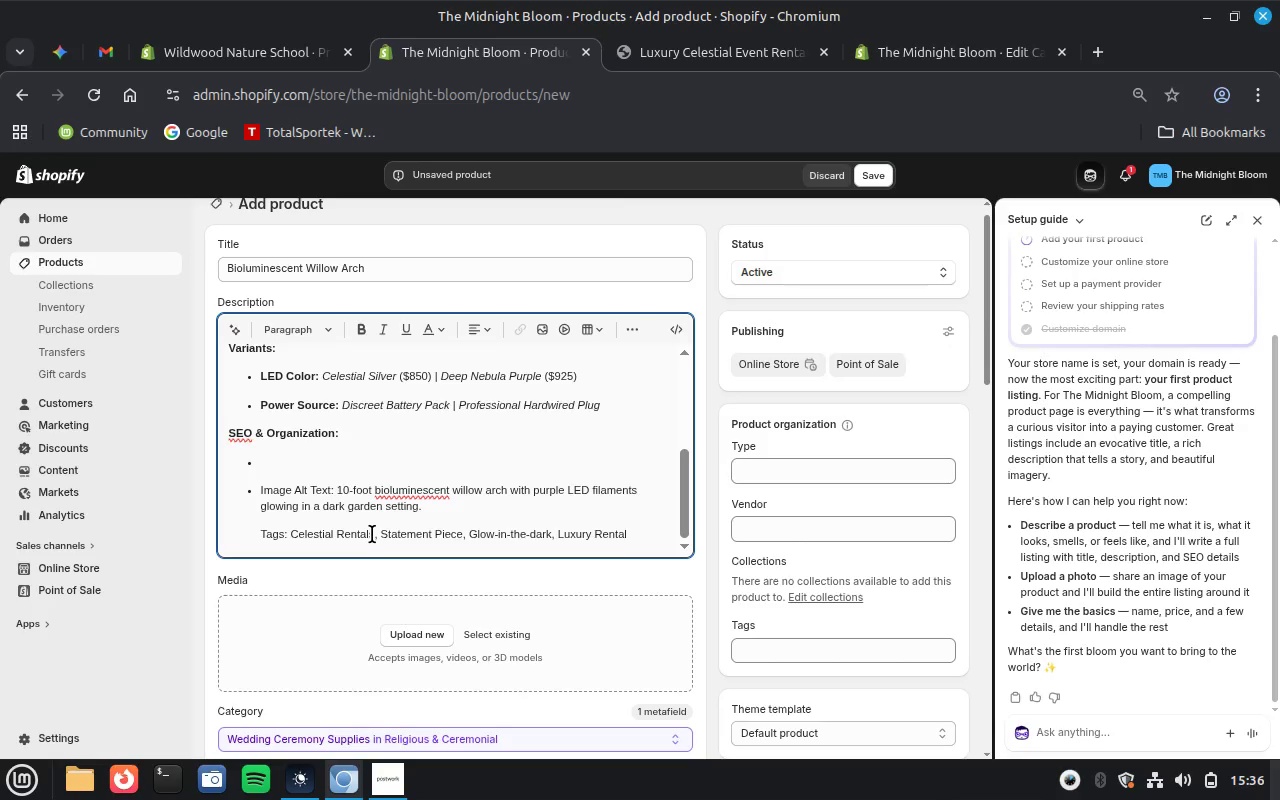 
left_click_drag(start_coordinate=[372, 534], to_coordinate=[291, 531])
 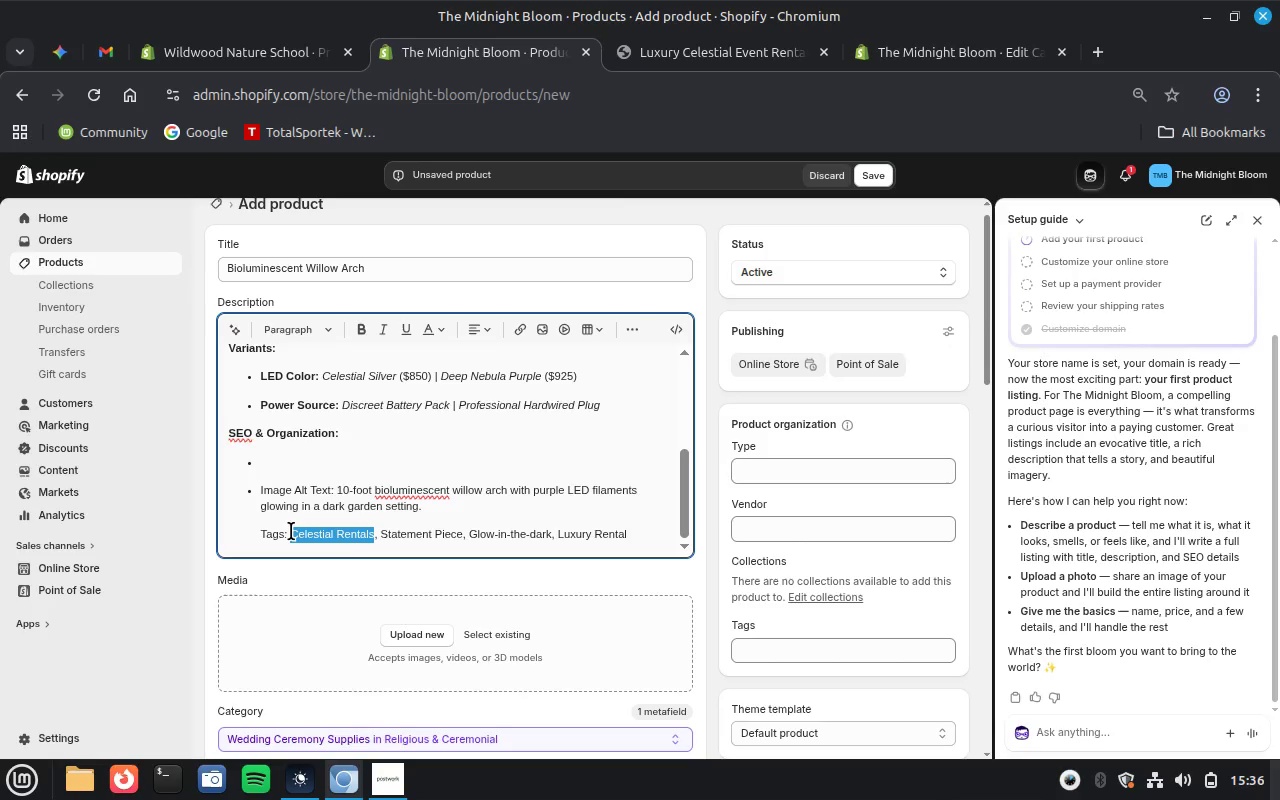 
key(Control+X)
 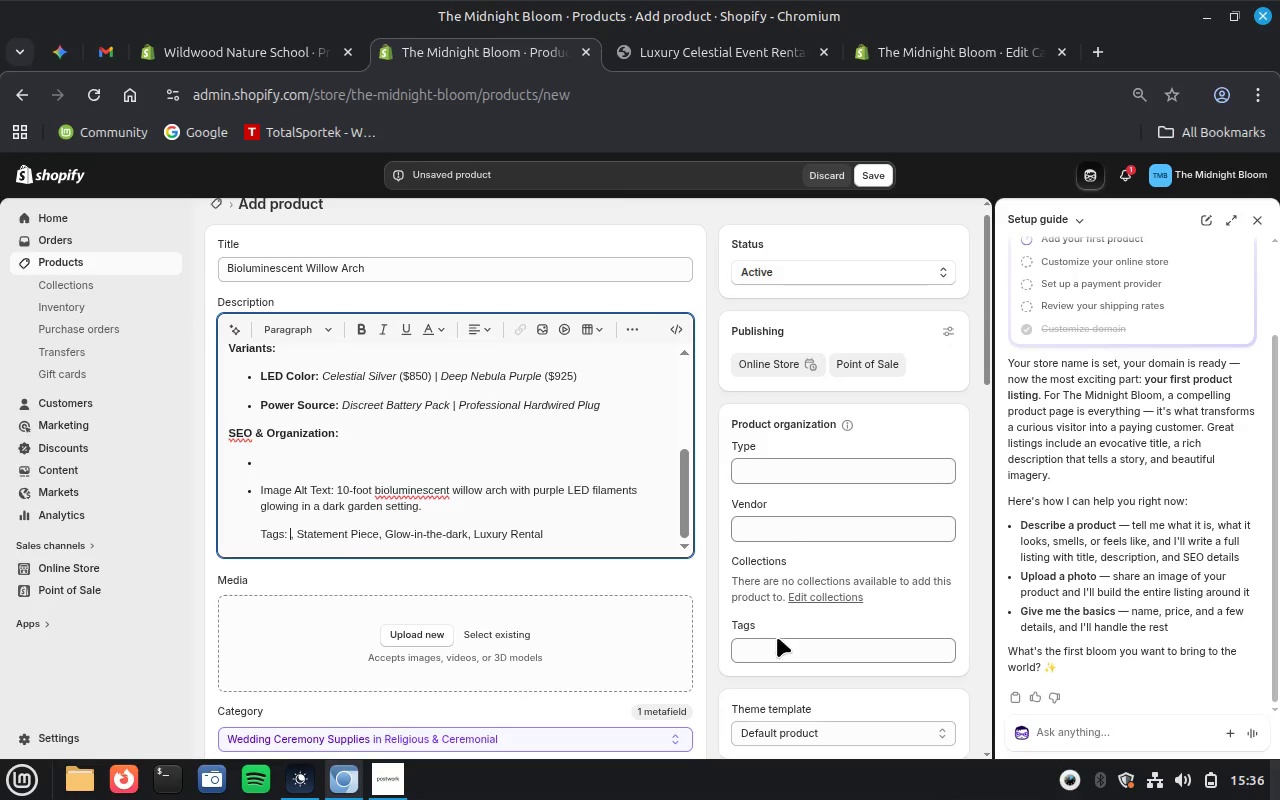 
left_click([777, 638])
 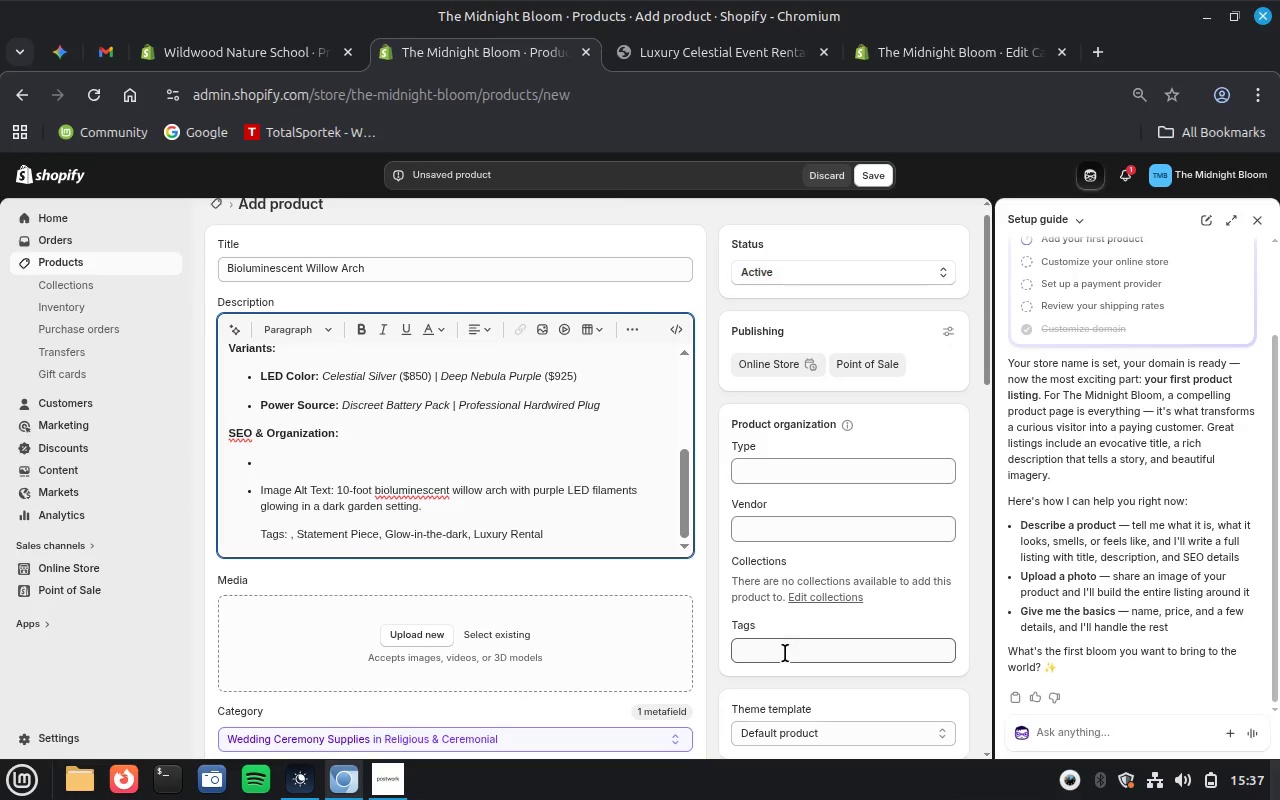 
left_click([785, 653])
 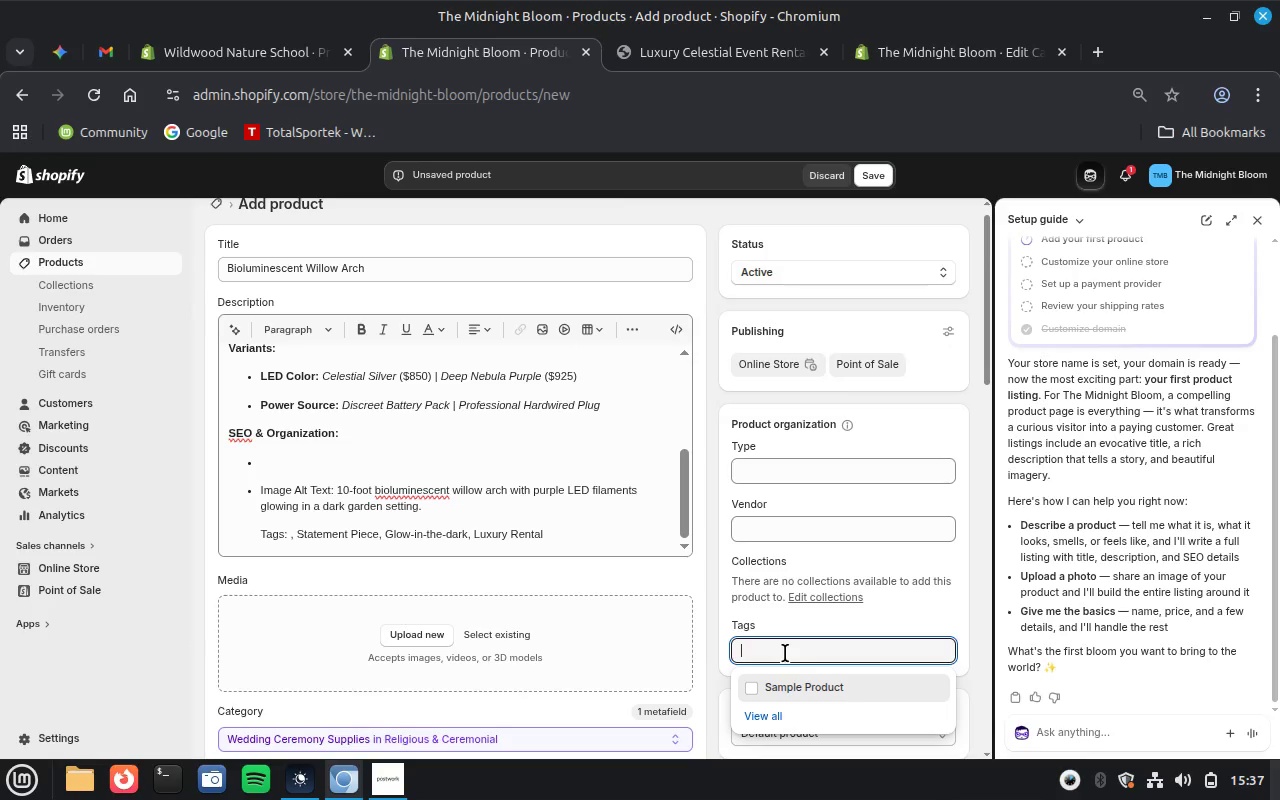 
key(Control+V)
 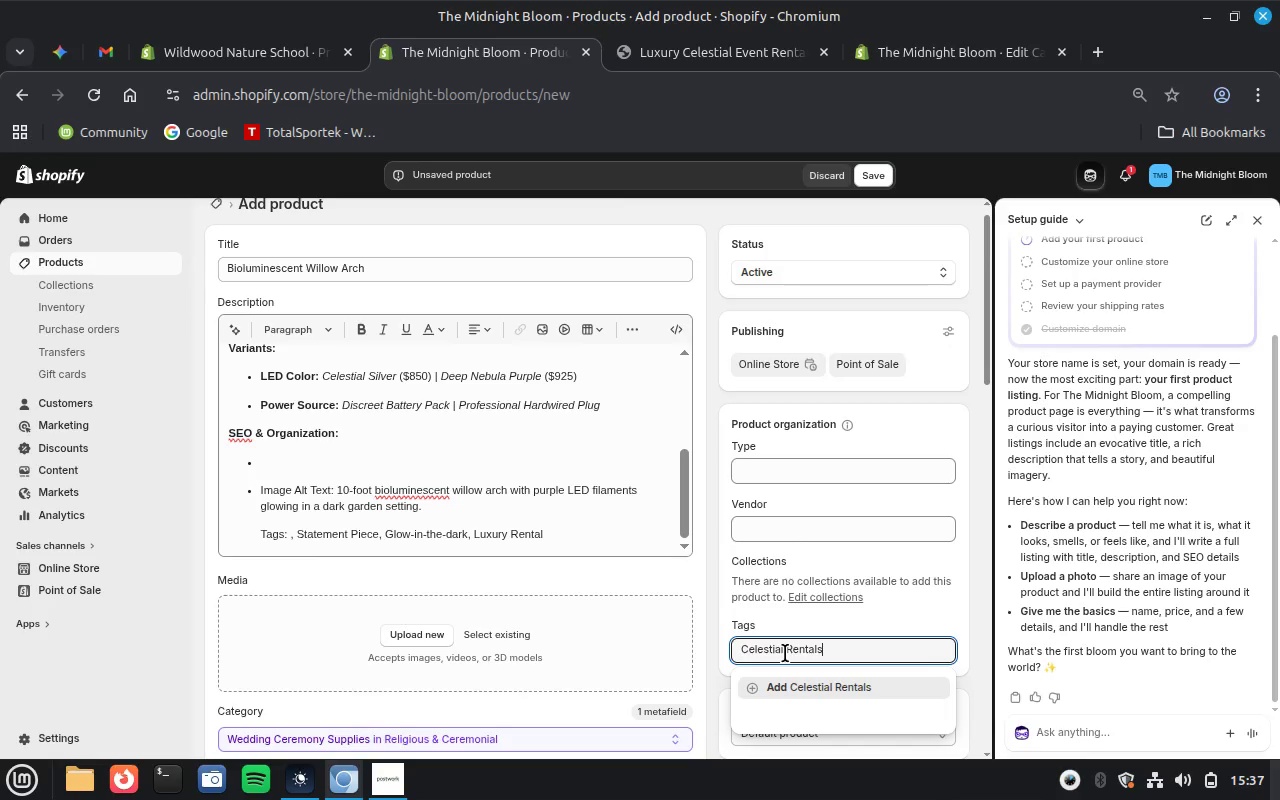 
key(Enter)
 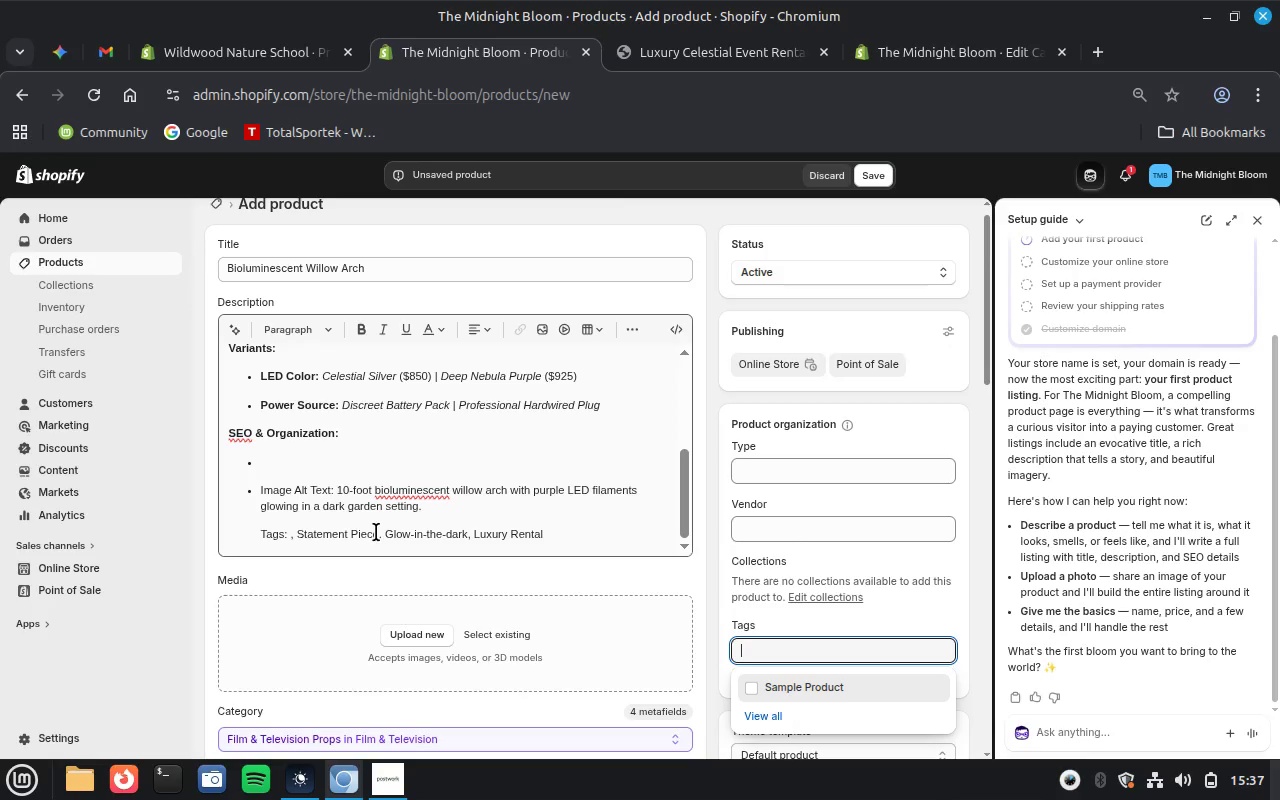 
wait(6.52)
 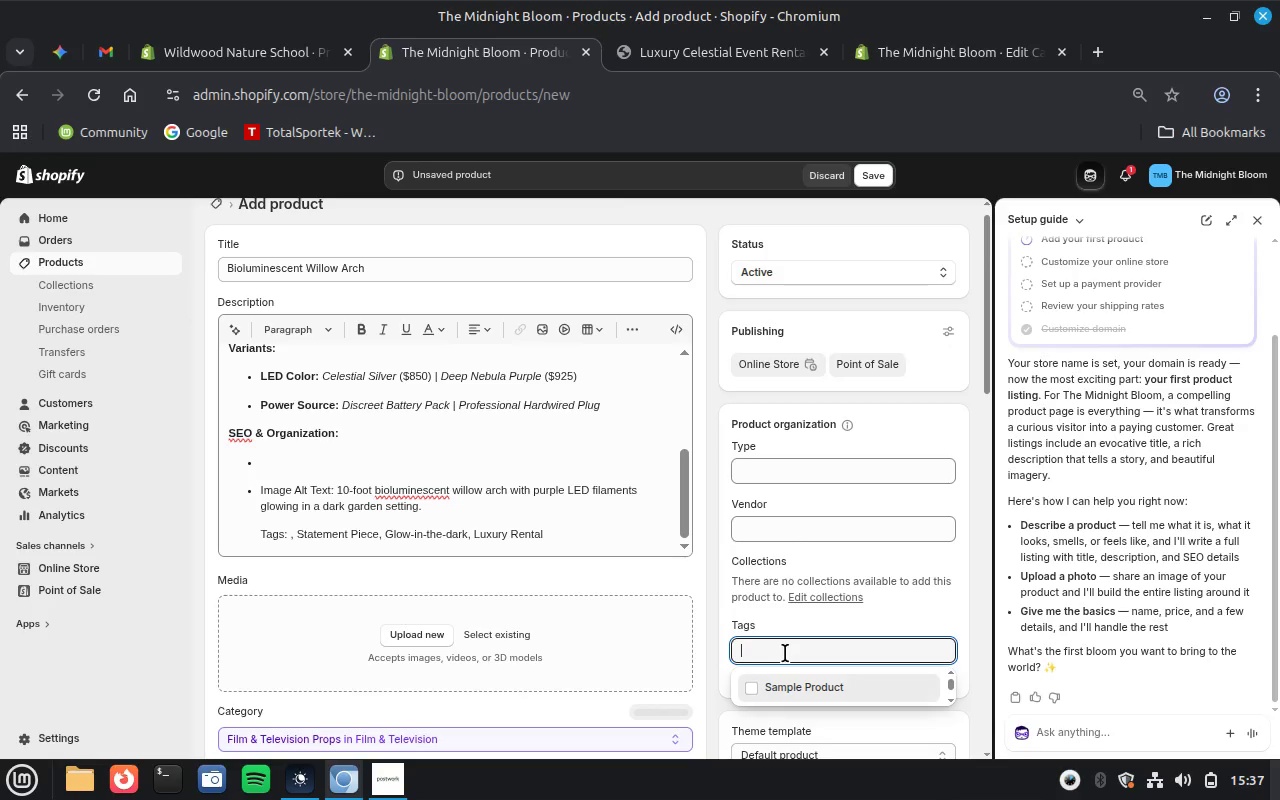 
left_click_drag(start_coordinate=[379, 535], to_coordinate=[297, 533])
 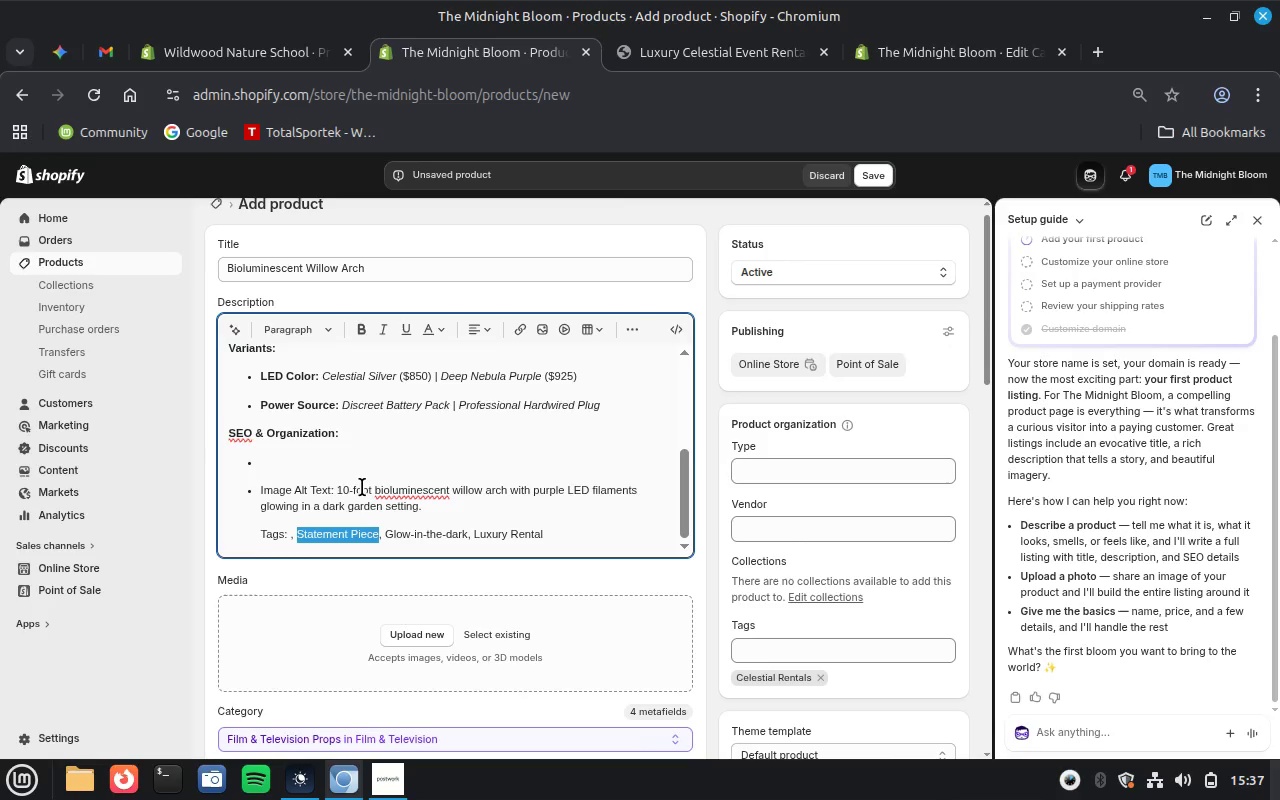 
key(Control+X)
 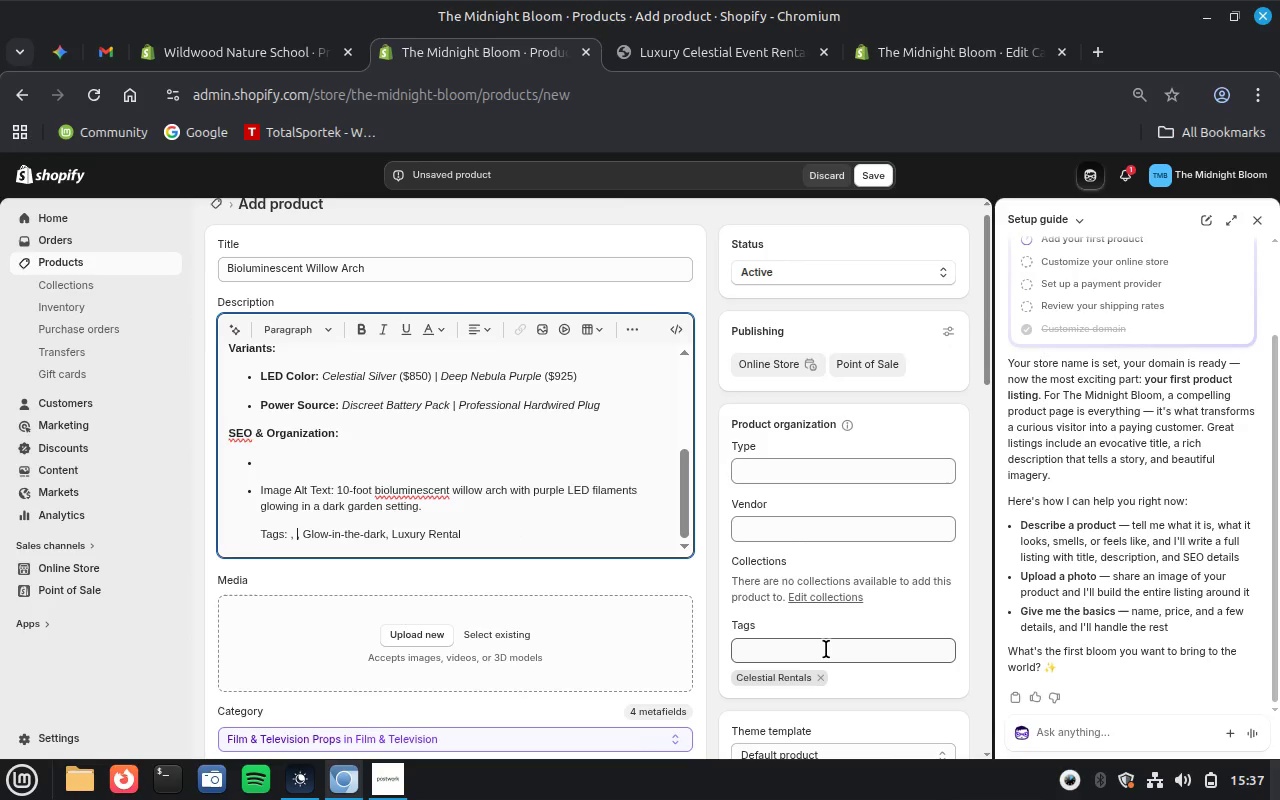 
left_click([826, 648])
 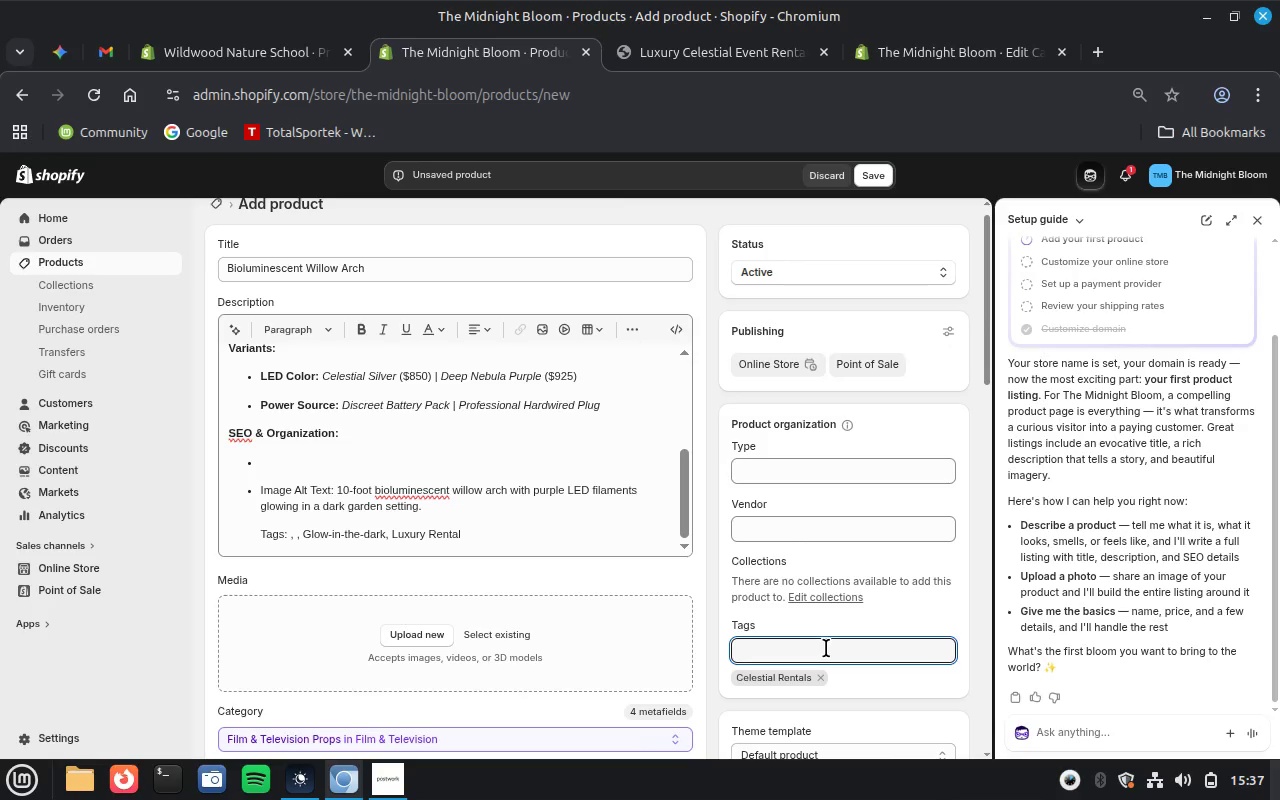 
key(Control+V)
 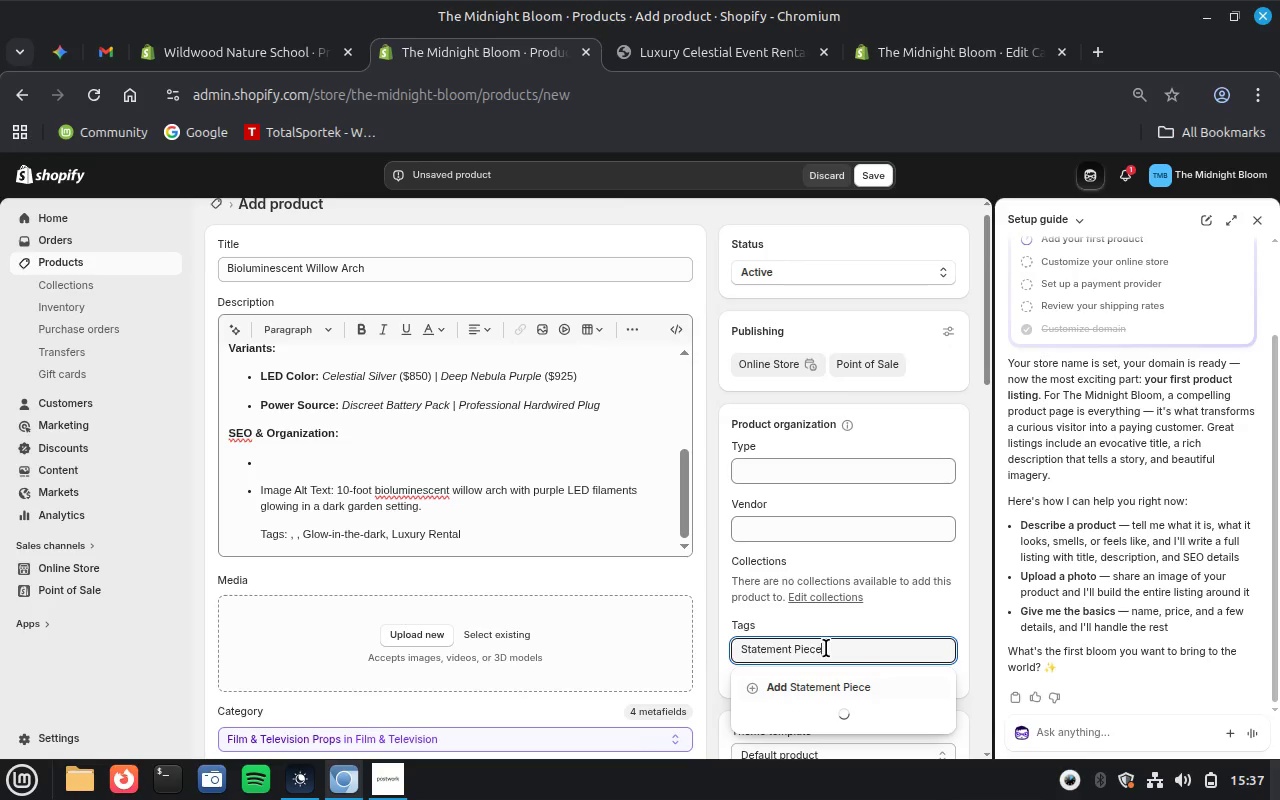 
key(Enter)
 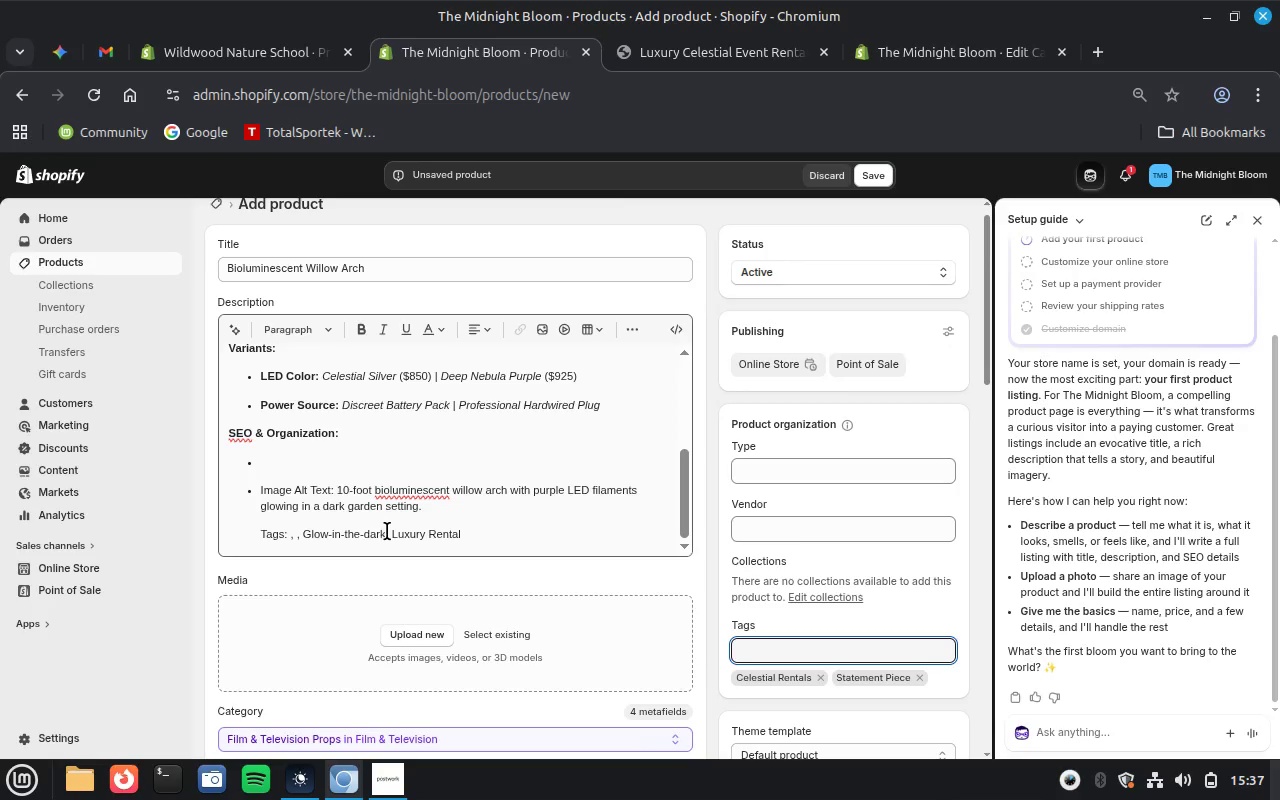 
left_click_drag(start_coordinate=[386, 536], to_coordinate=[302, 530])
 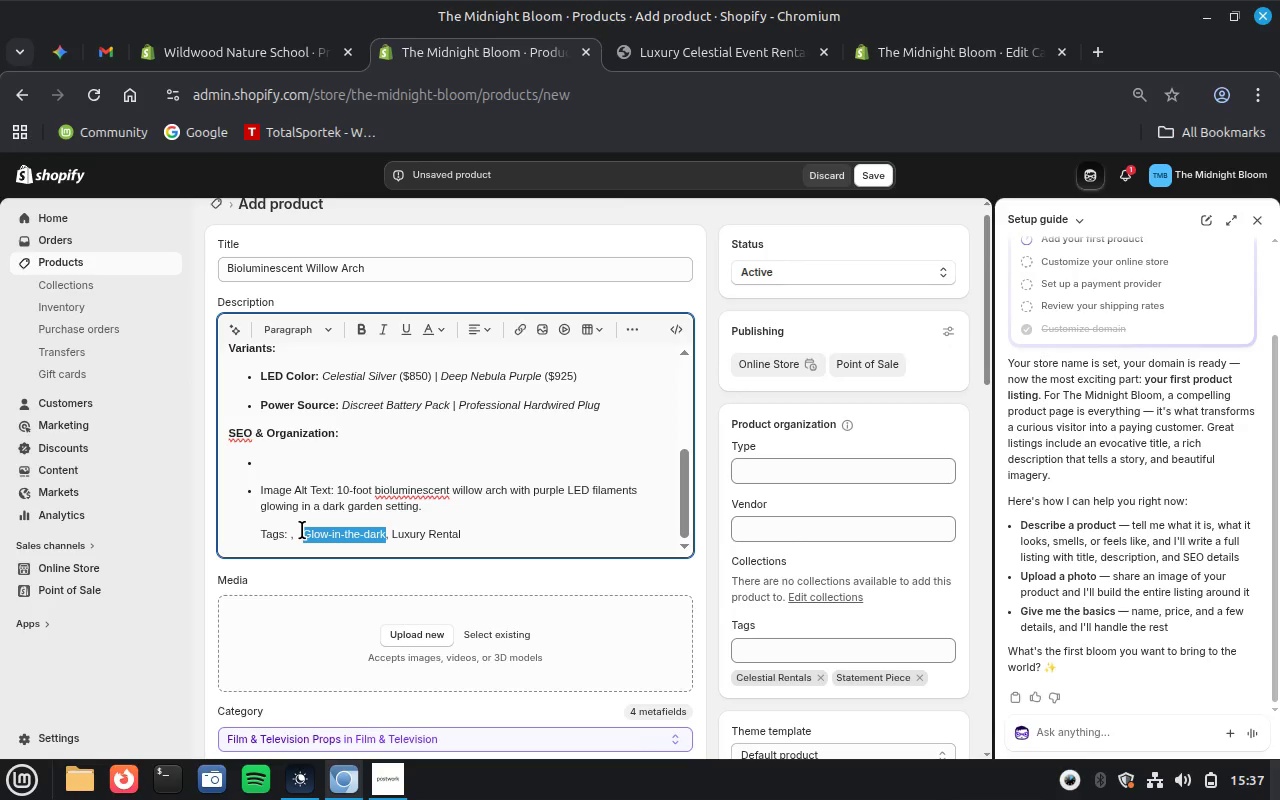 
key(Control+X)
 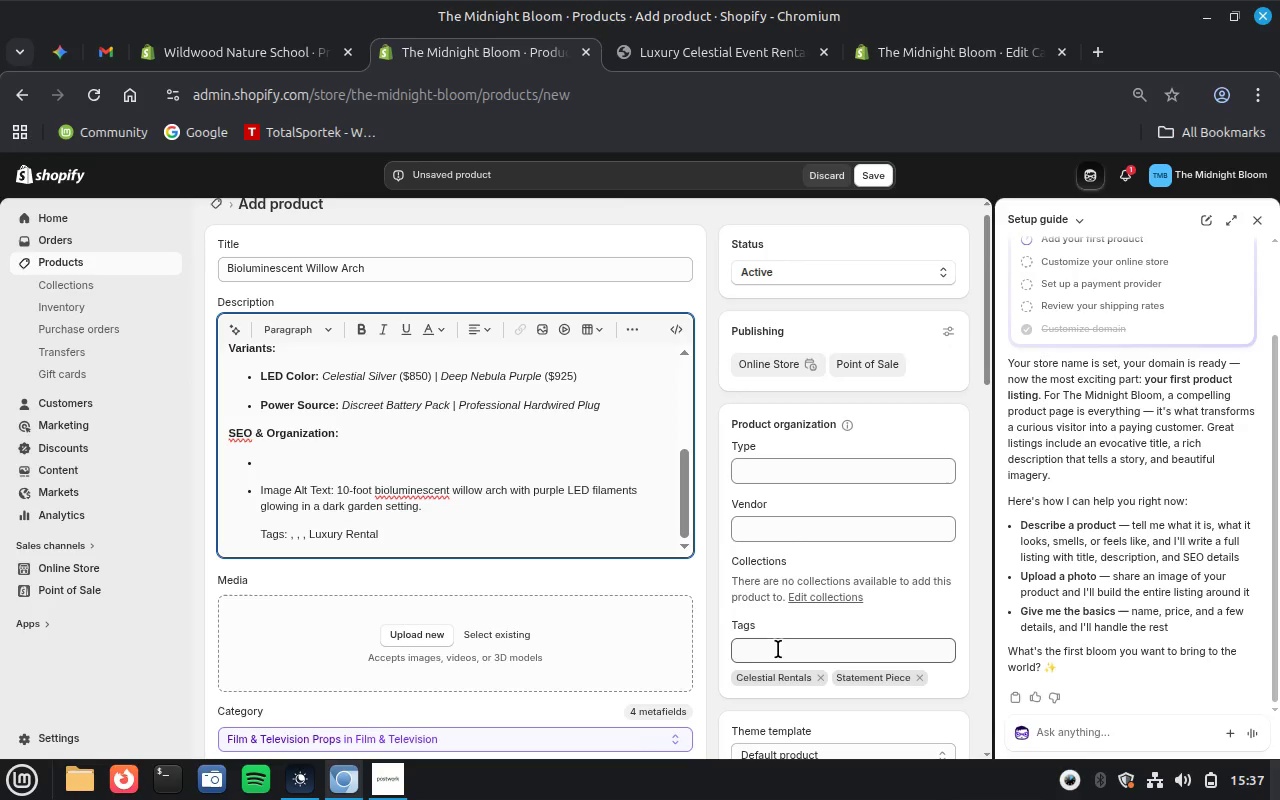 
left_click([778, 650])
 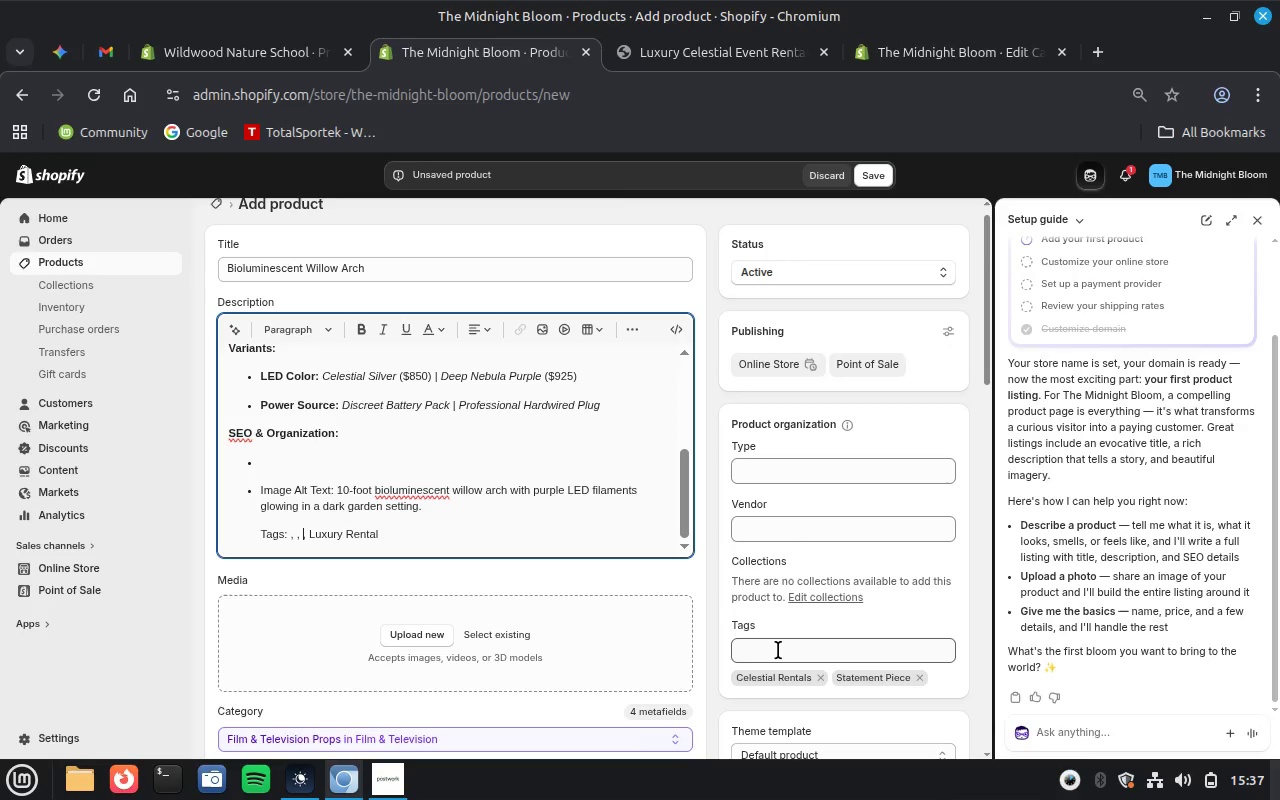 
hold_key(key=ControlLeft, duration=0.95)
 